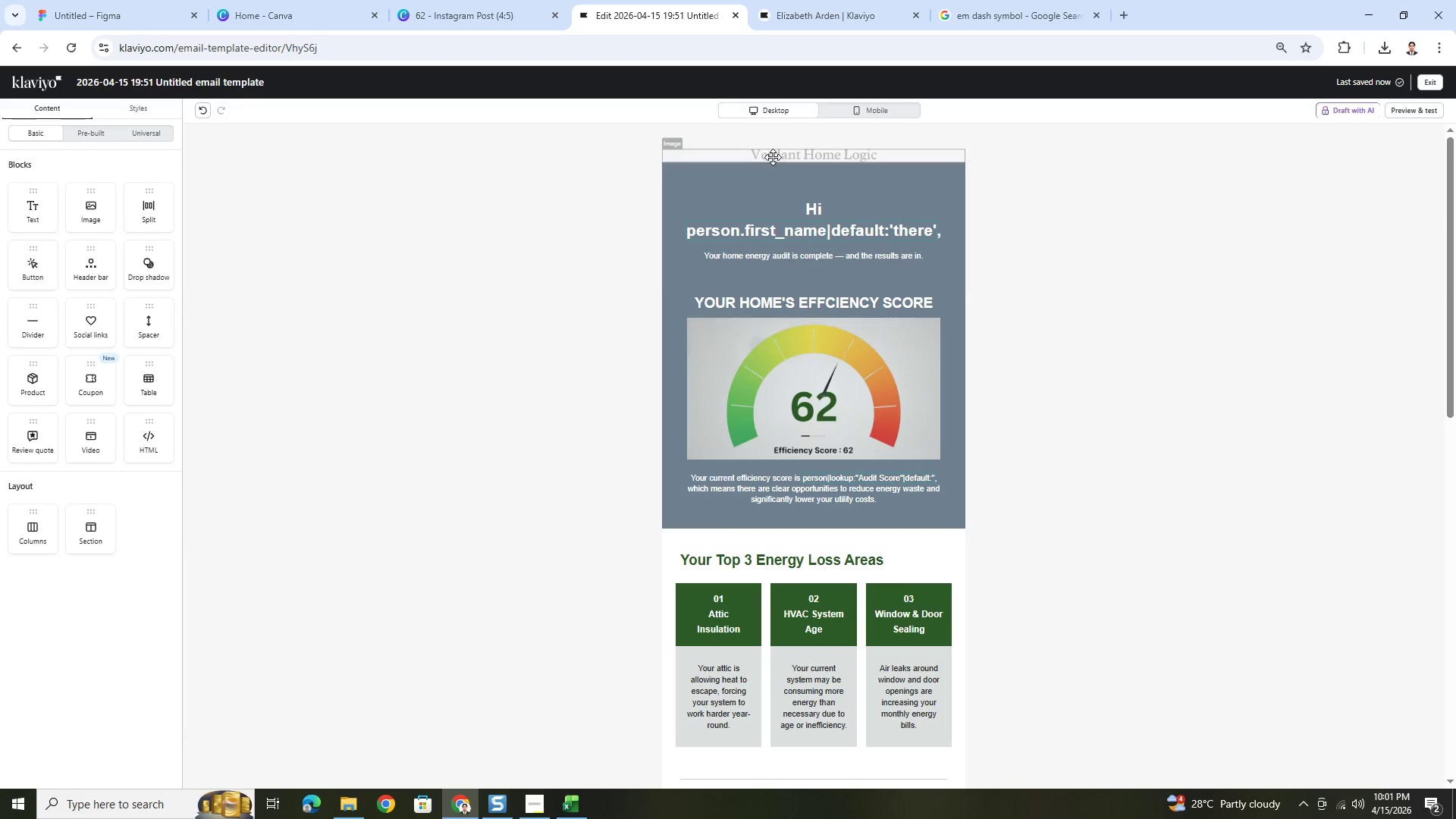 
left_click([775, 156])
 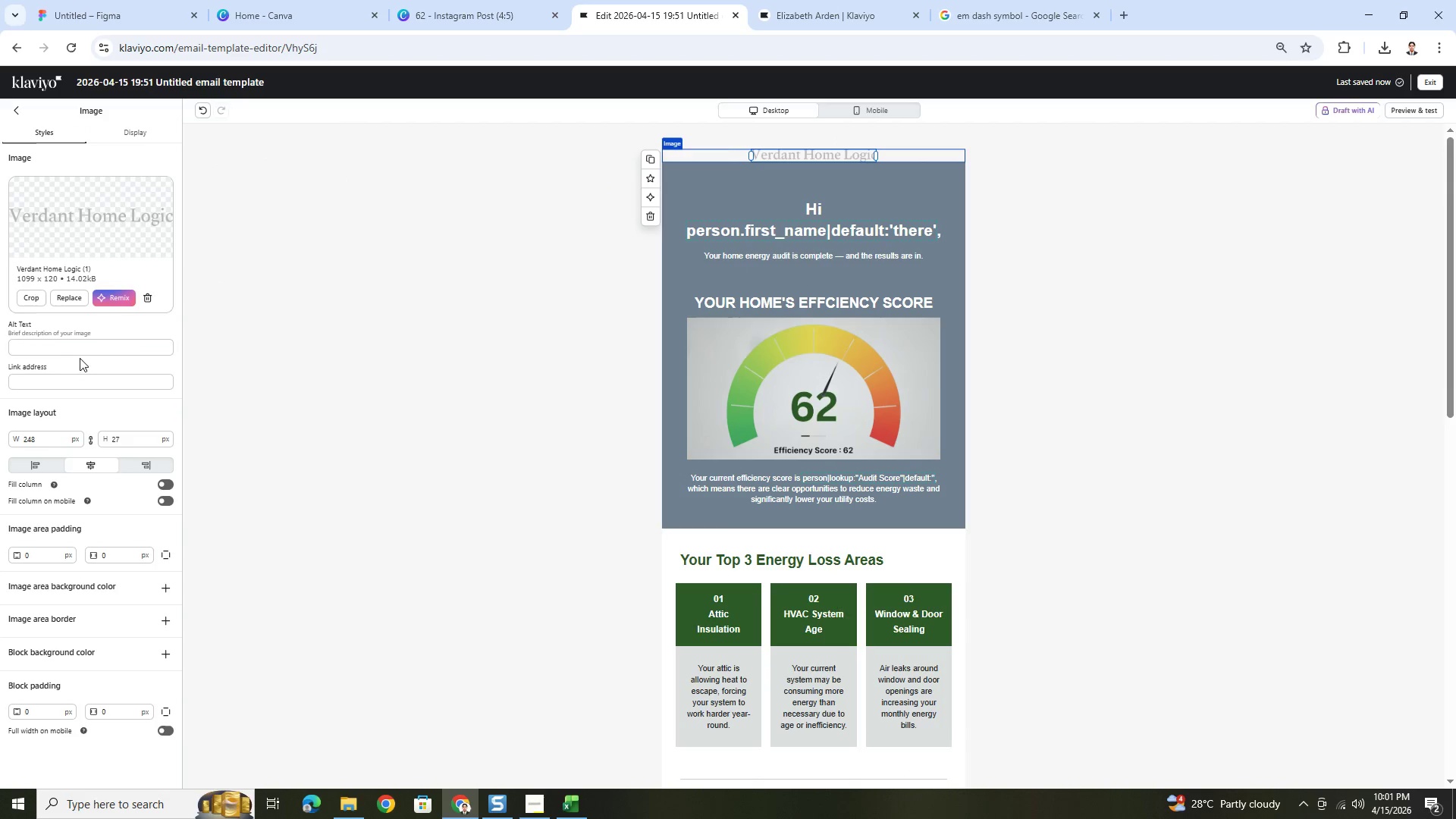 
left_click([89, 348])
 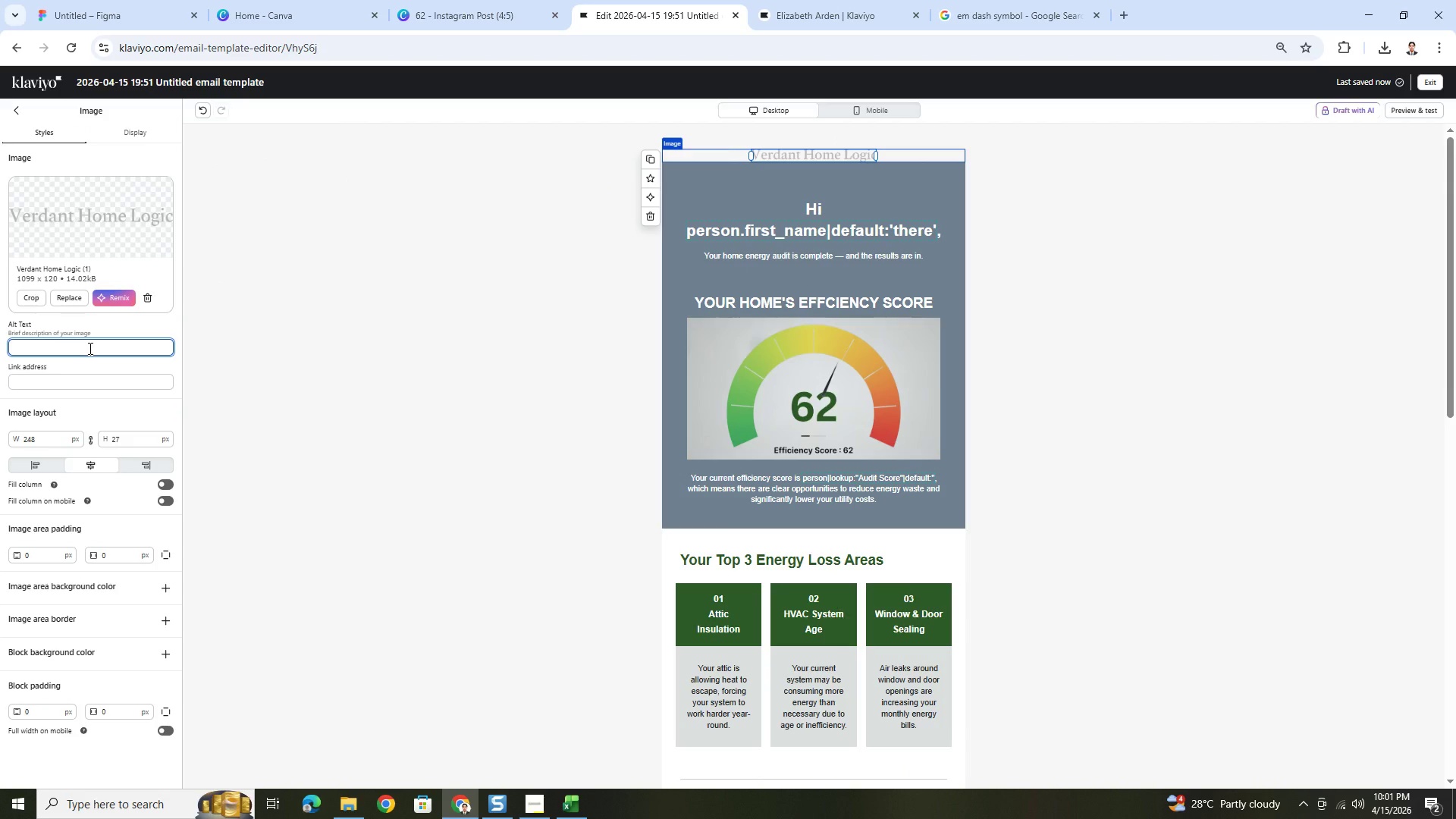 
type(logo)
 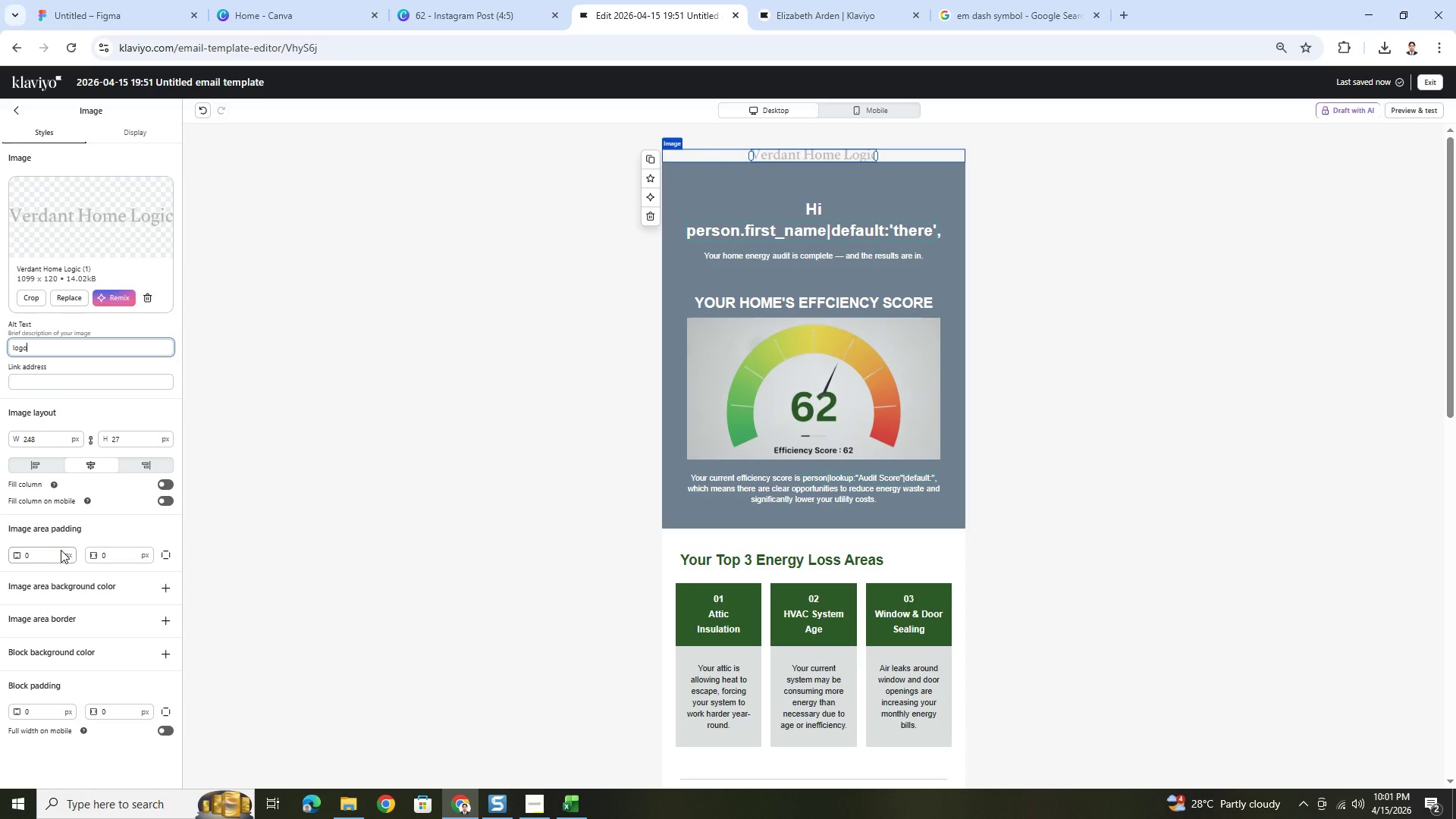 
double_click([56, 553])
 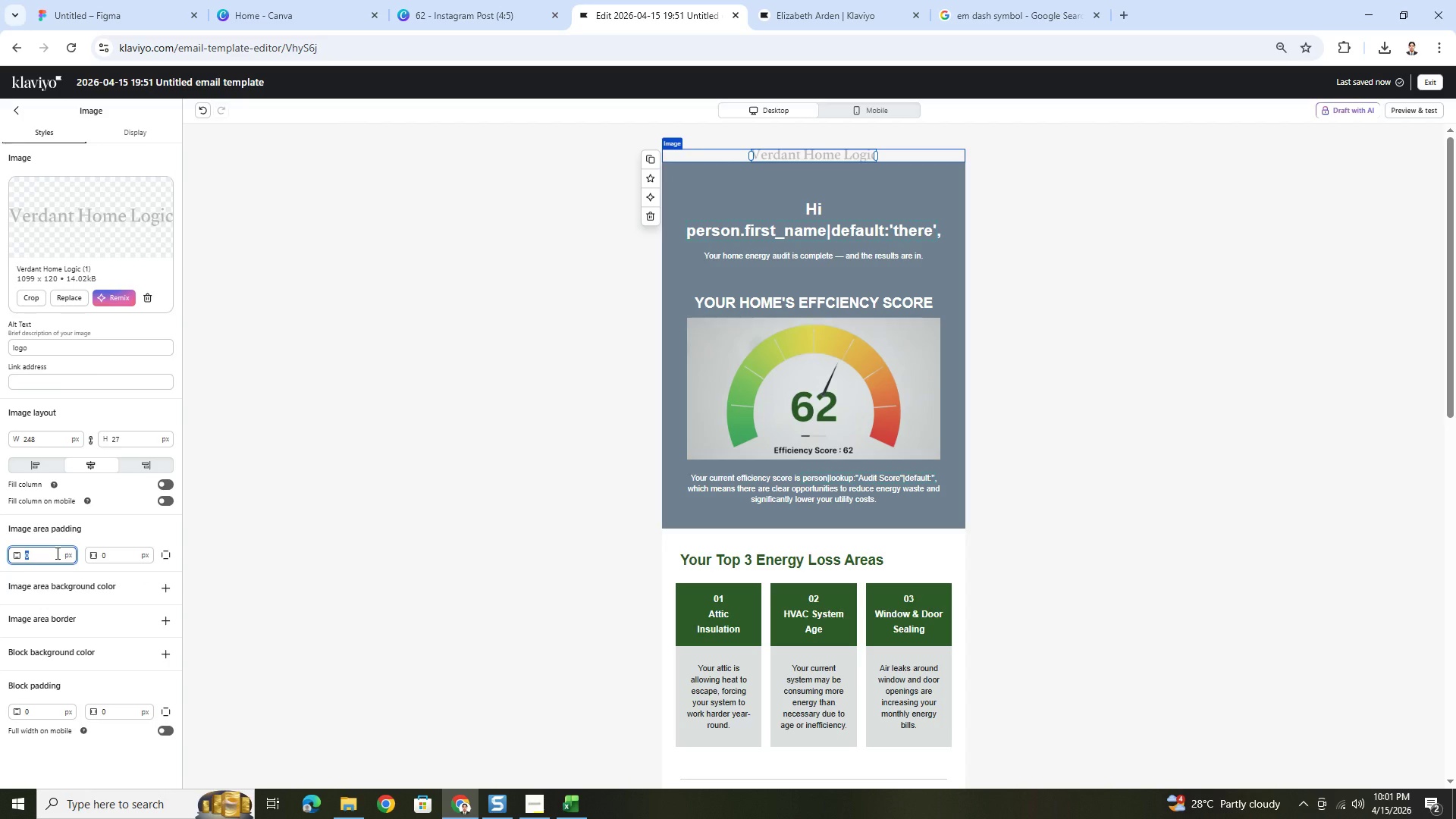 
key(Numpad1)
 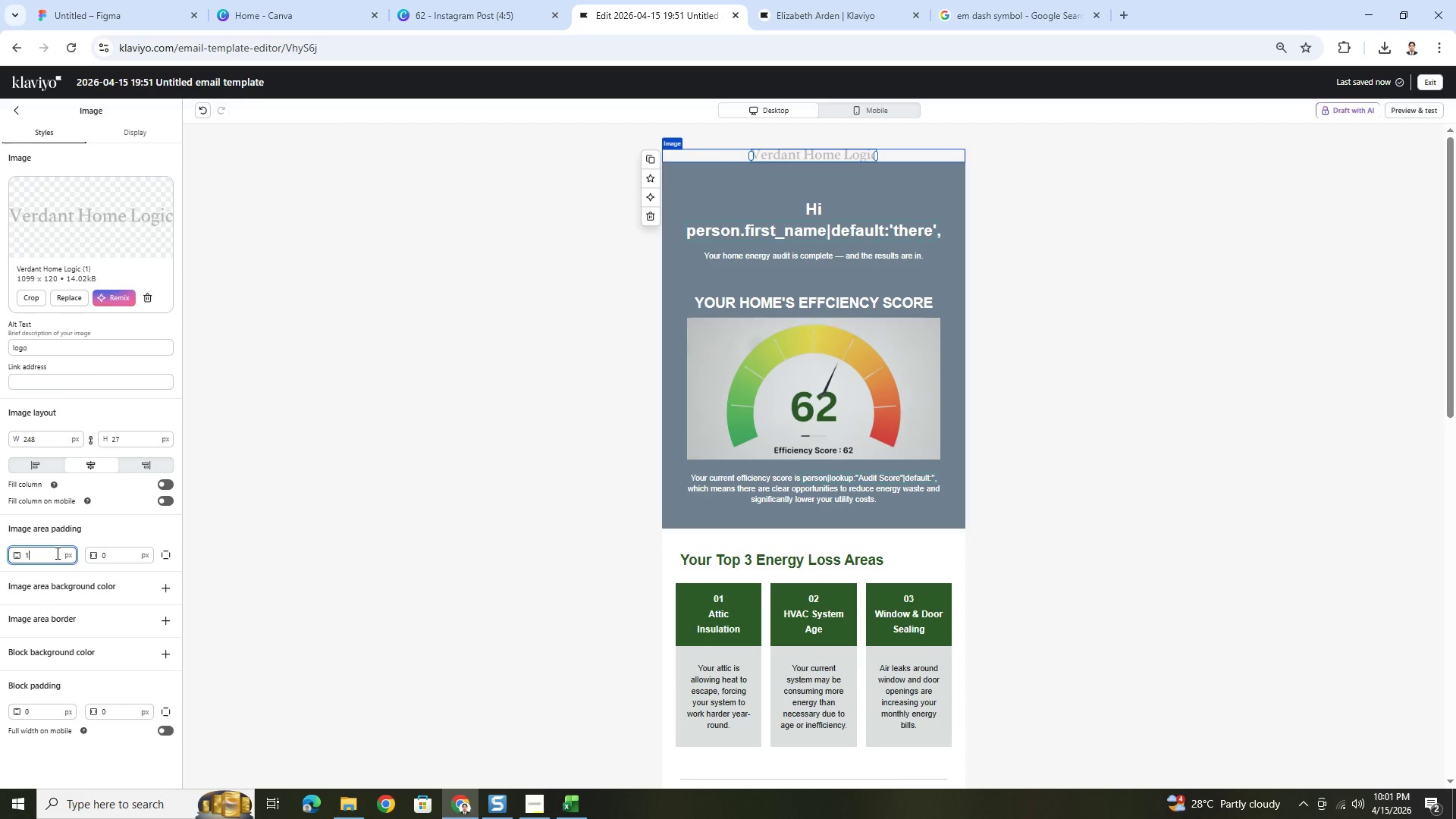 
key(Numpad8)
 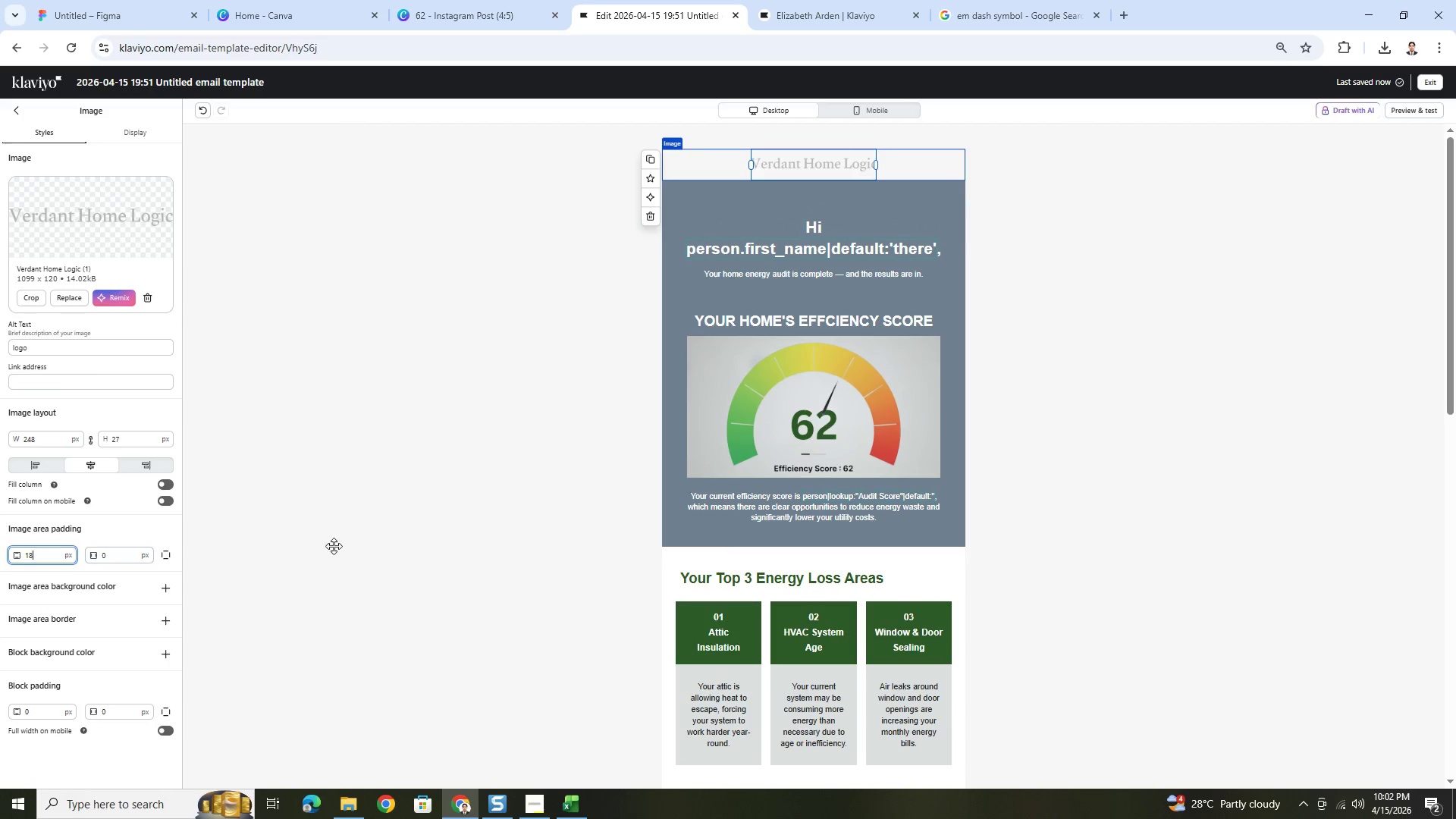 
left_click([1186, 611])
 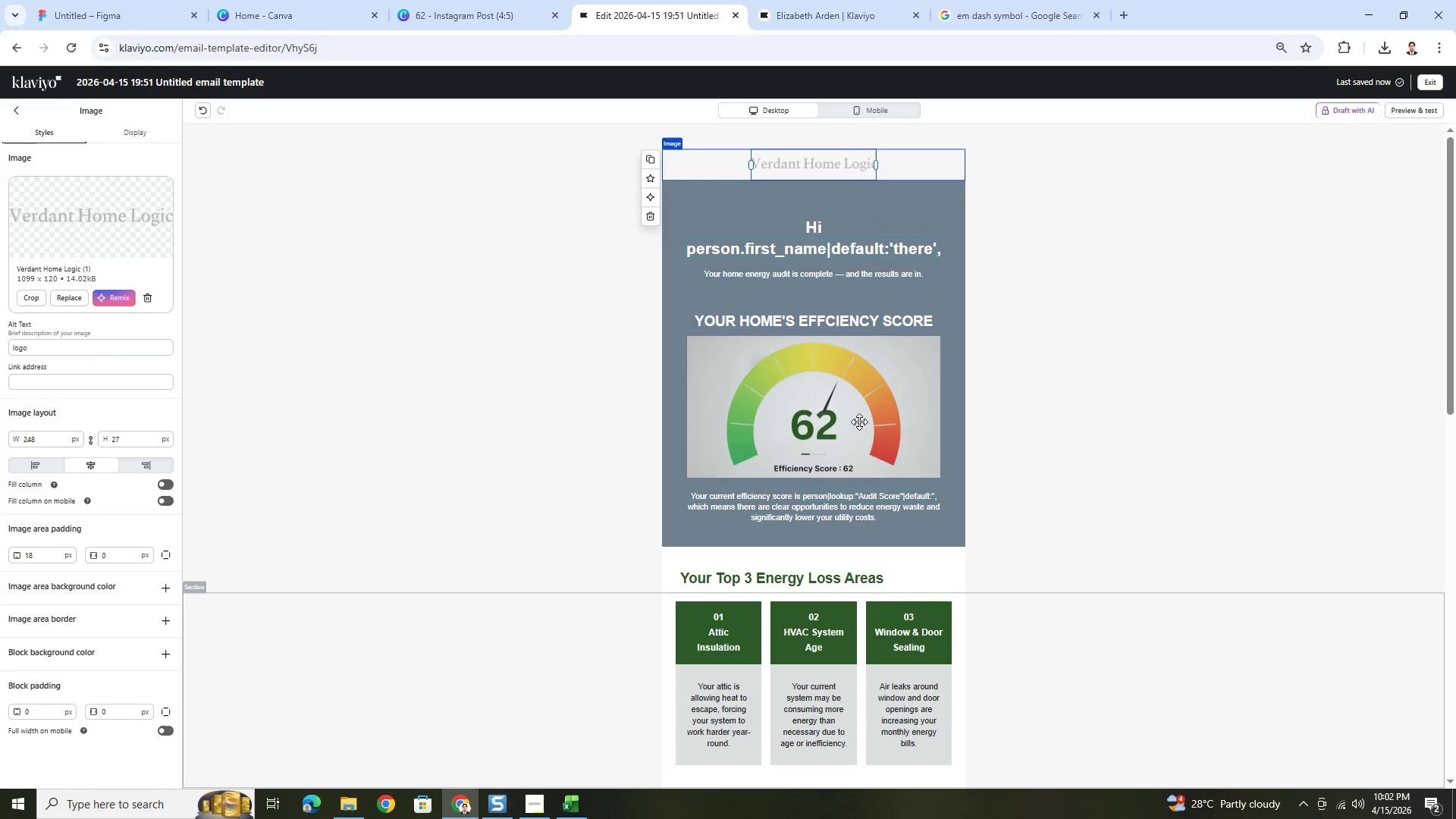 
left_click([847, 416])
 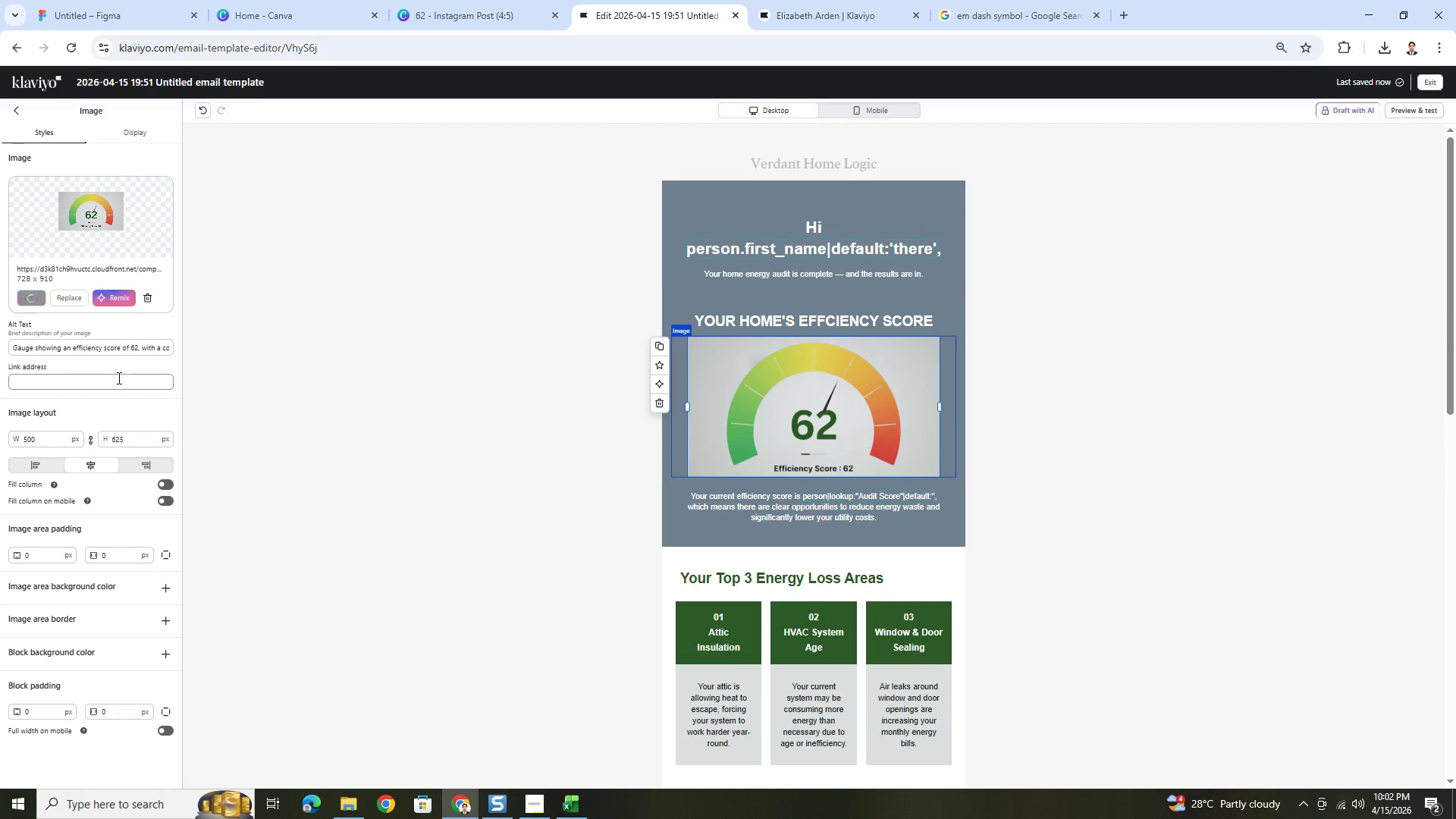 
left_click([108, 384])
 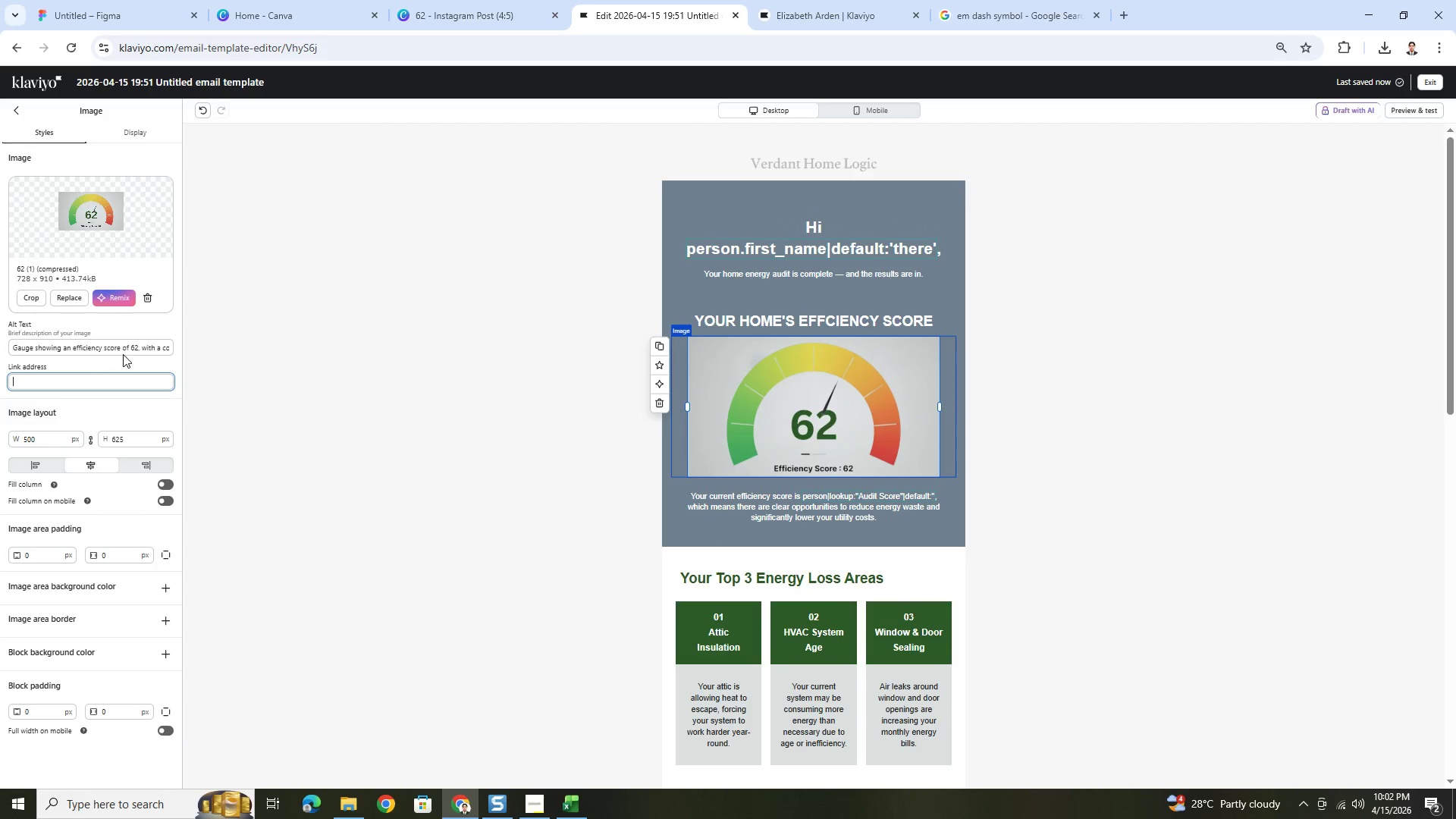 
double_click([124, 353])
 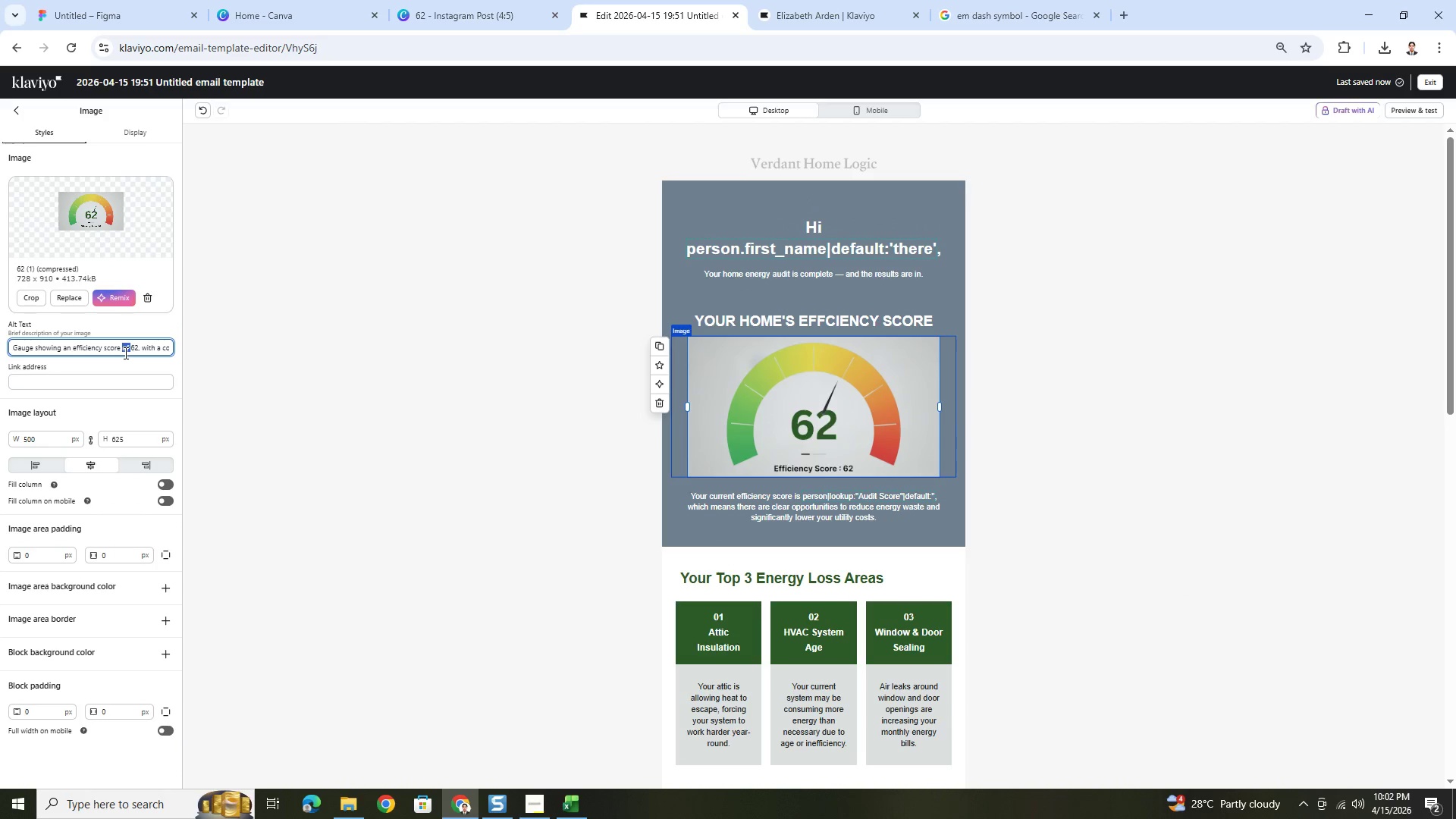 
triple_click([124, 353])
 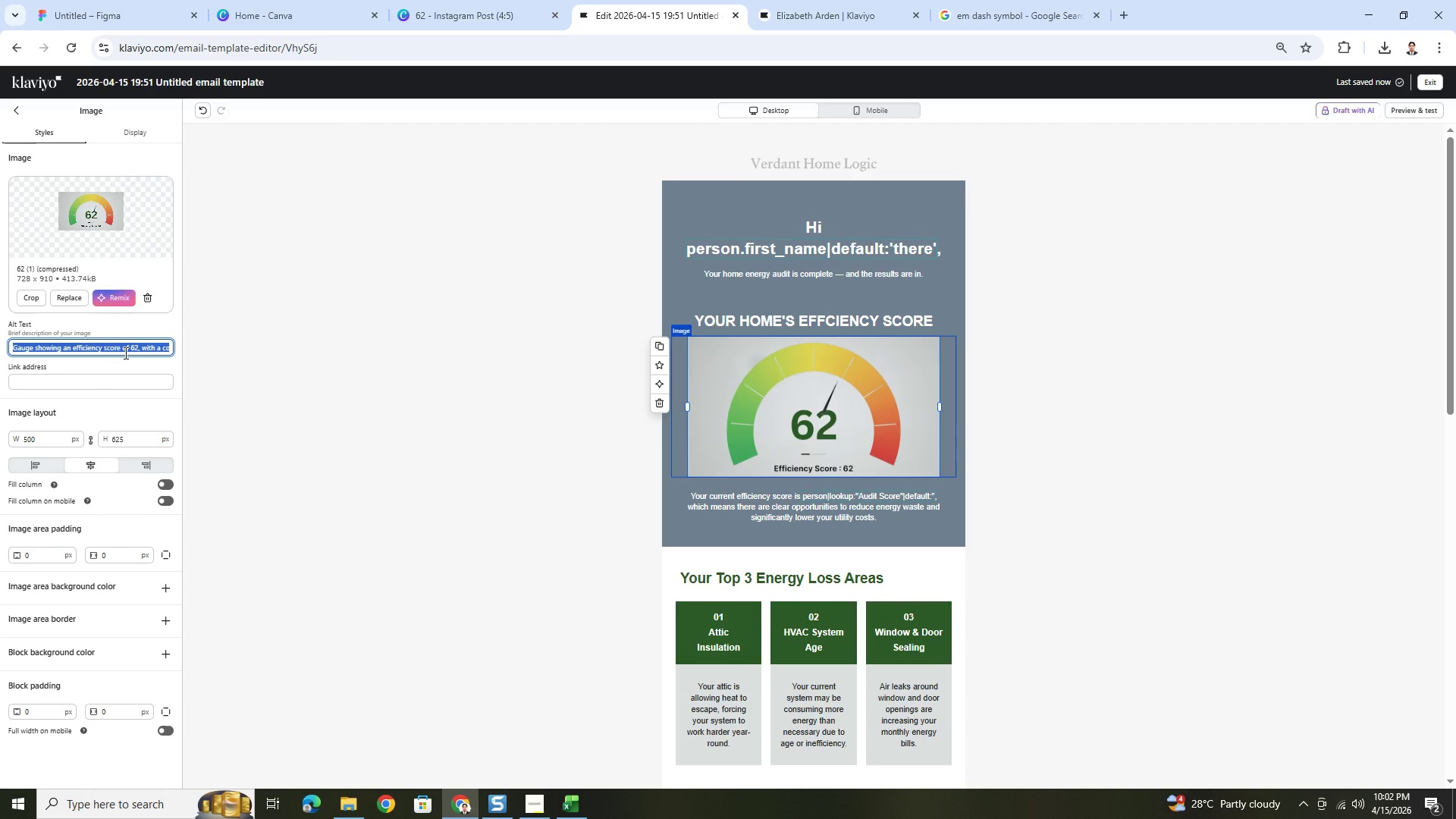 
type(EFFiciency score)
 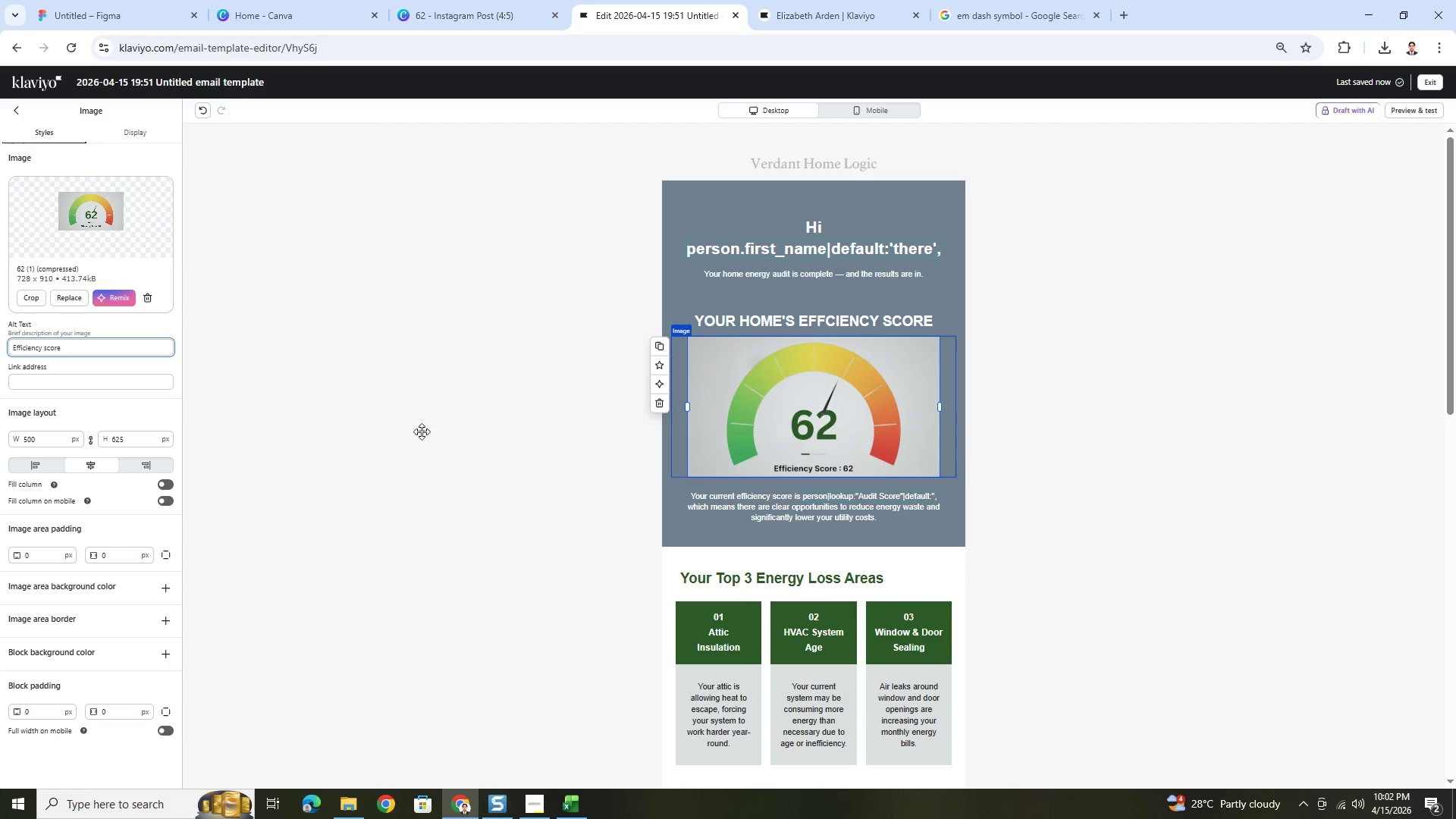 
left_click([1118, 472])
 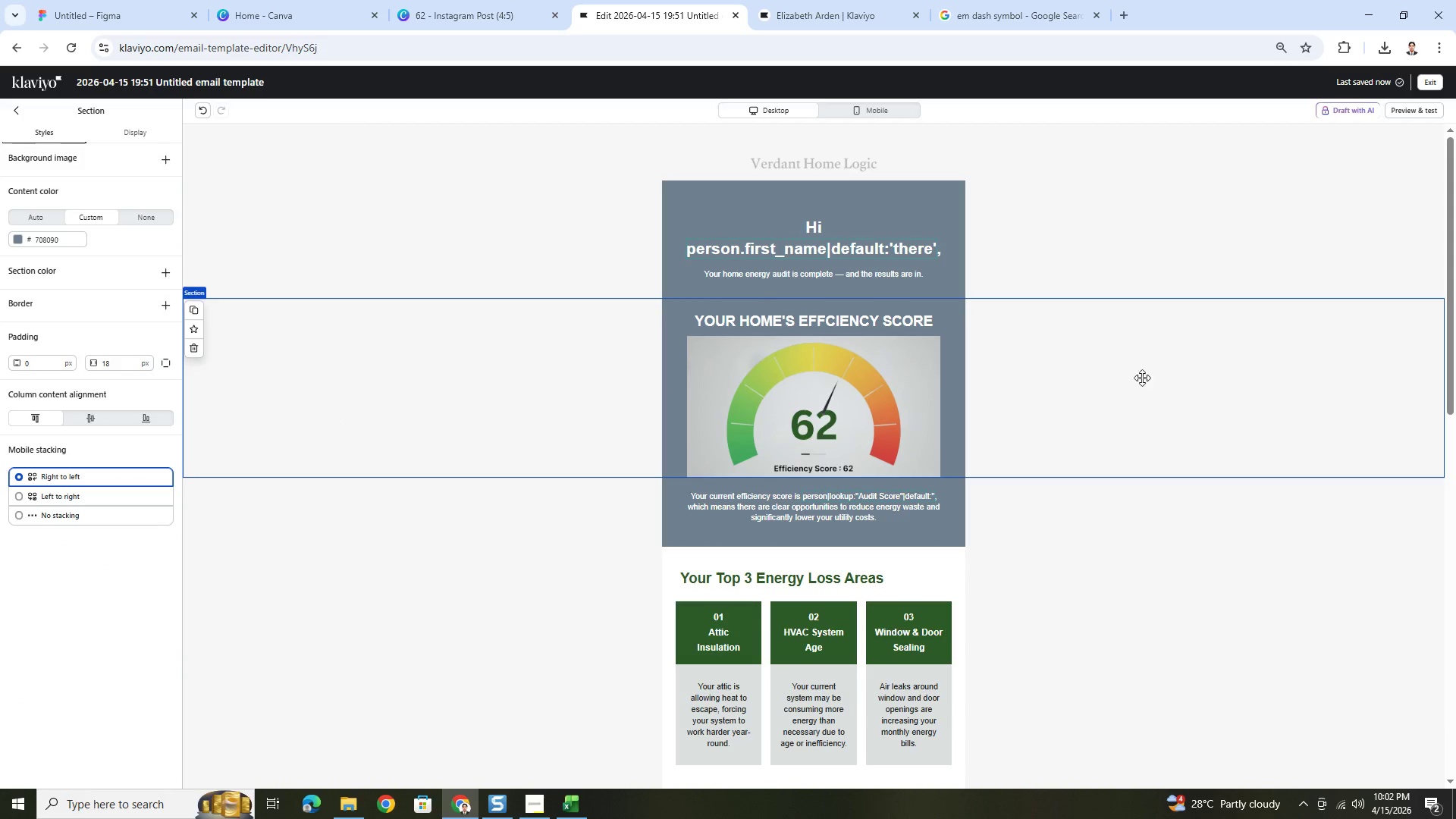 
scroll: coordinate [1136, 384], scroll_direction: down, amount: 13.0
 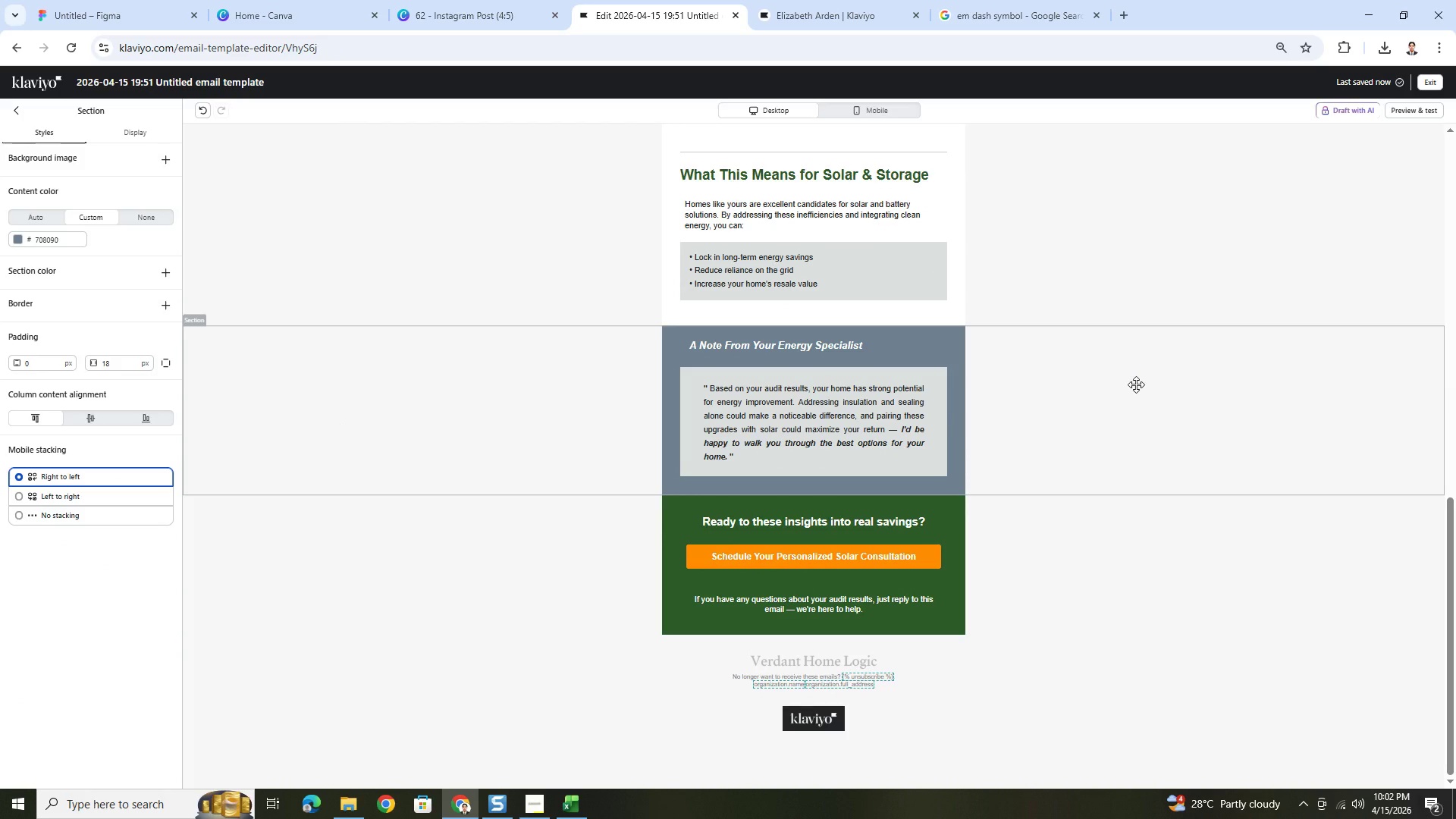 
scroll: coordinate [1136, 384], scroll_direction: up, amount: 12.0
 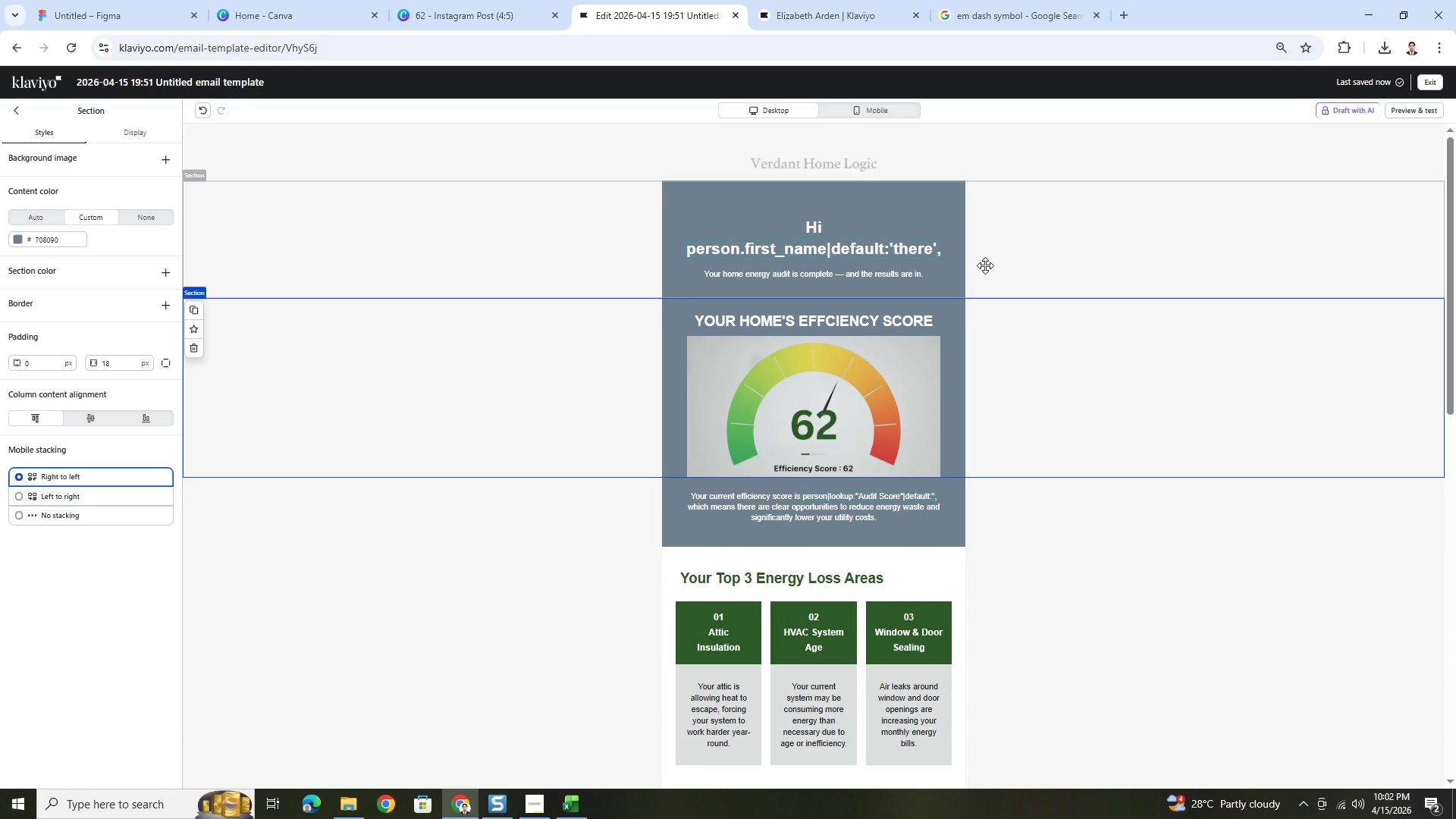 
scroll: coordinate [1043, 343], scroll_direction: down, amount: 12.0
 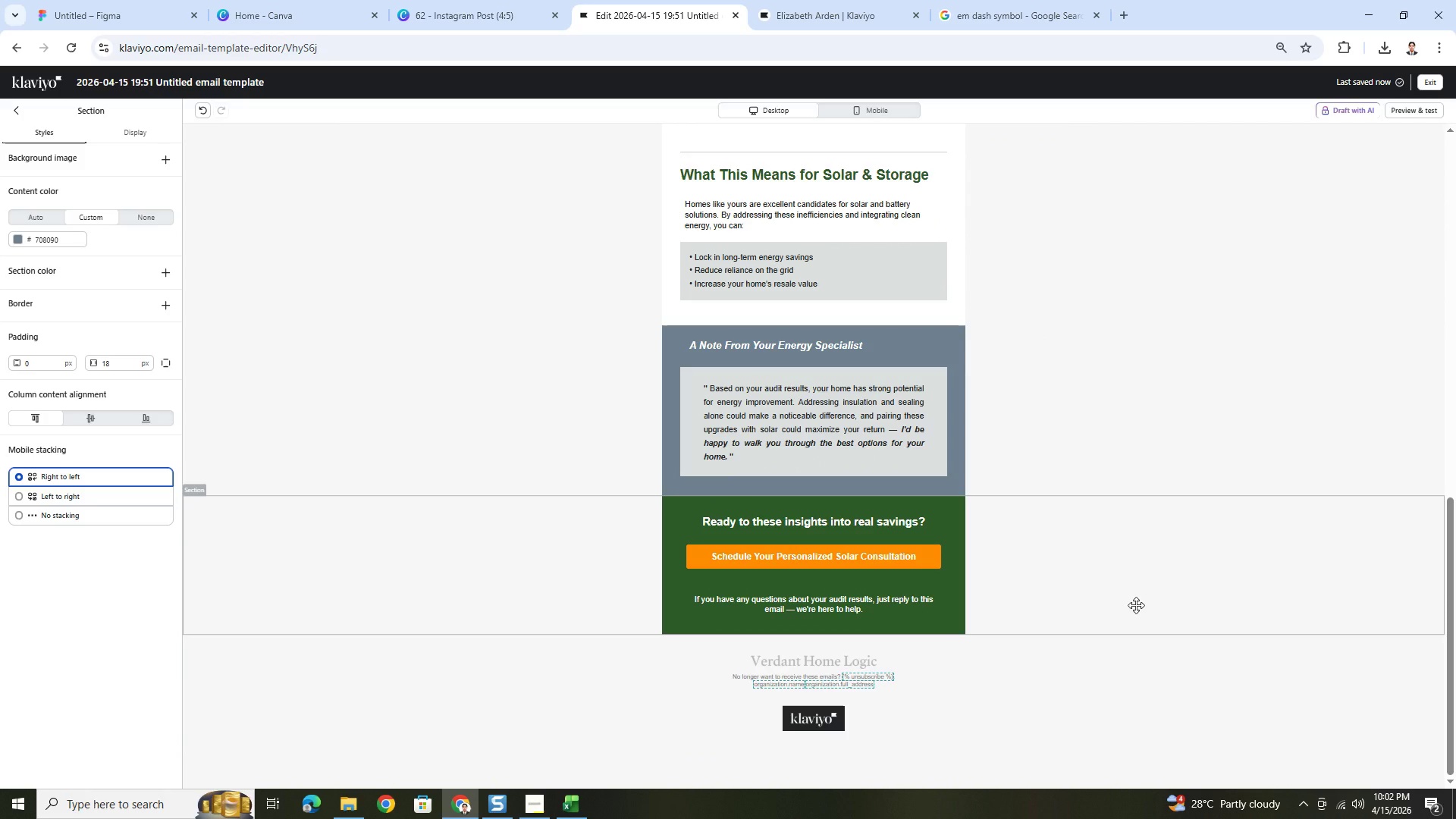 
hold_key(key=ControlLeft, duration=0.64)
scroll: coordinate [1131, 572], scroll_direction: down, amount: 5.0
 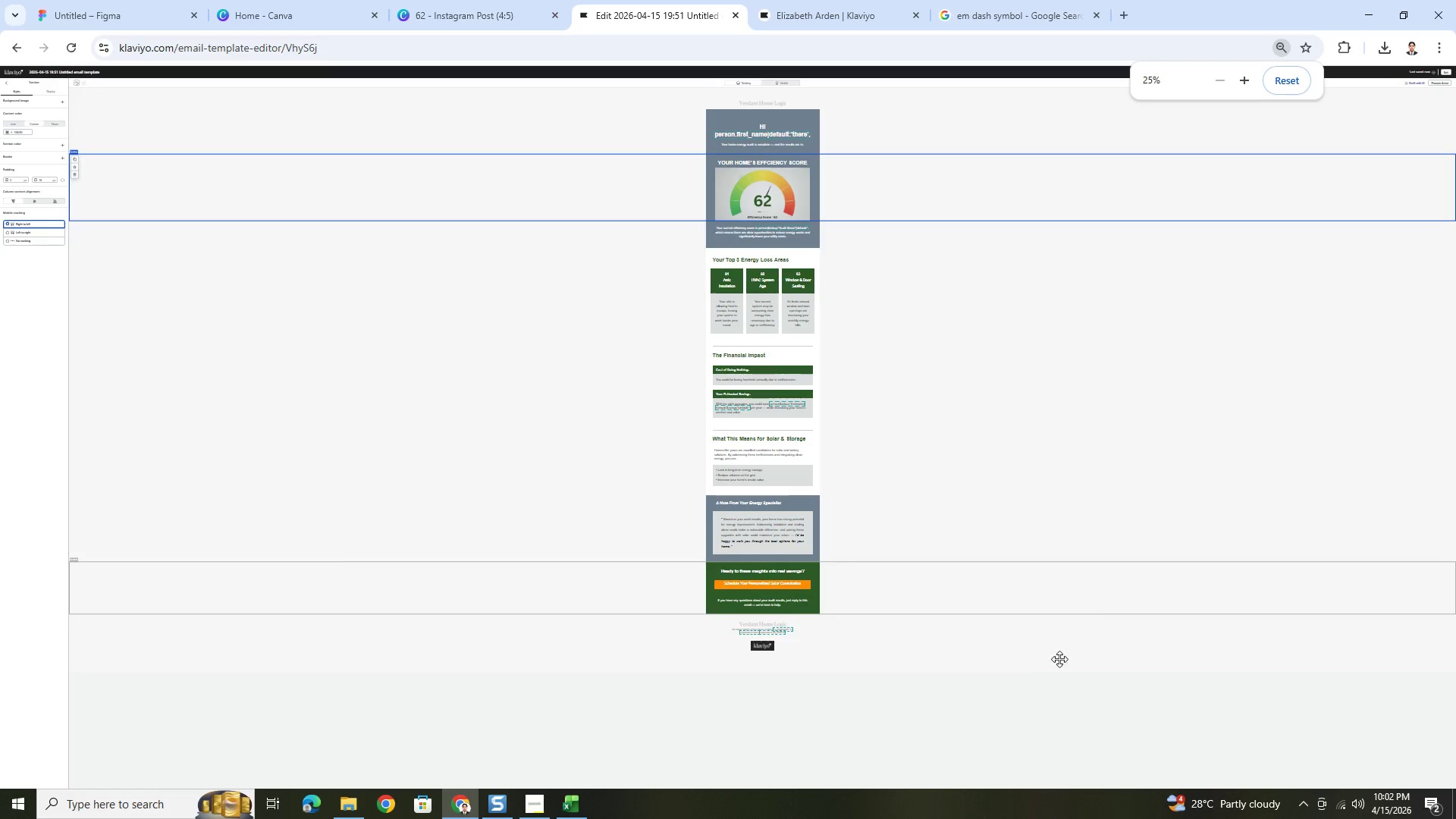 
key(Control+ControlLeft)
 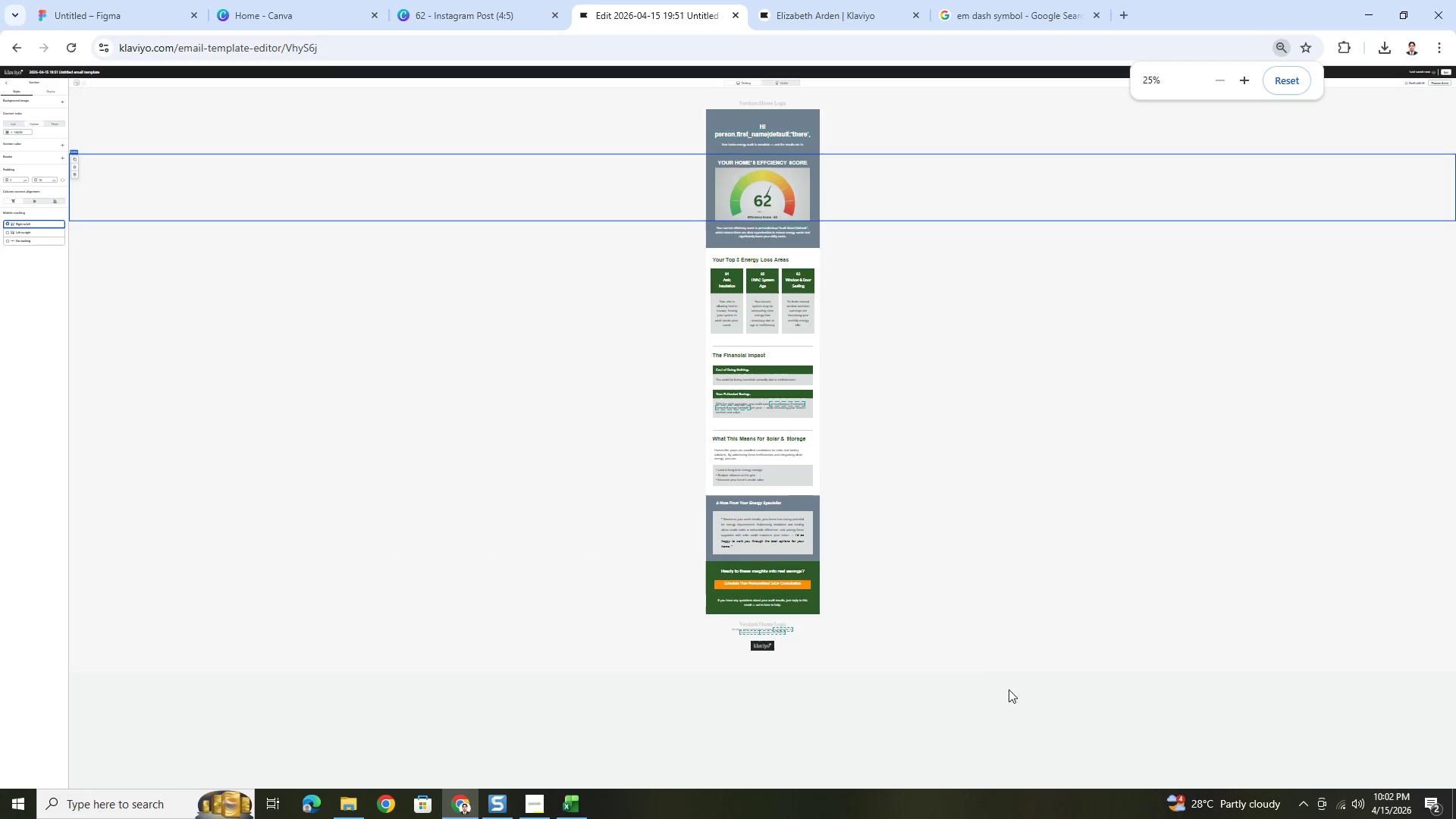 
hold_key(key=ControlLeft, duration=0.58)
scroll: coordinate [997, 657], scroll_direction: down, amount: 4.0
 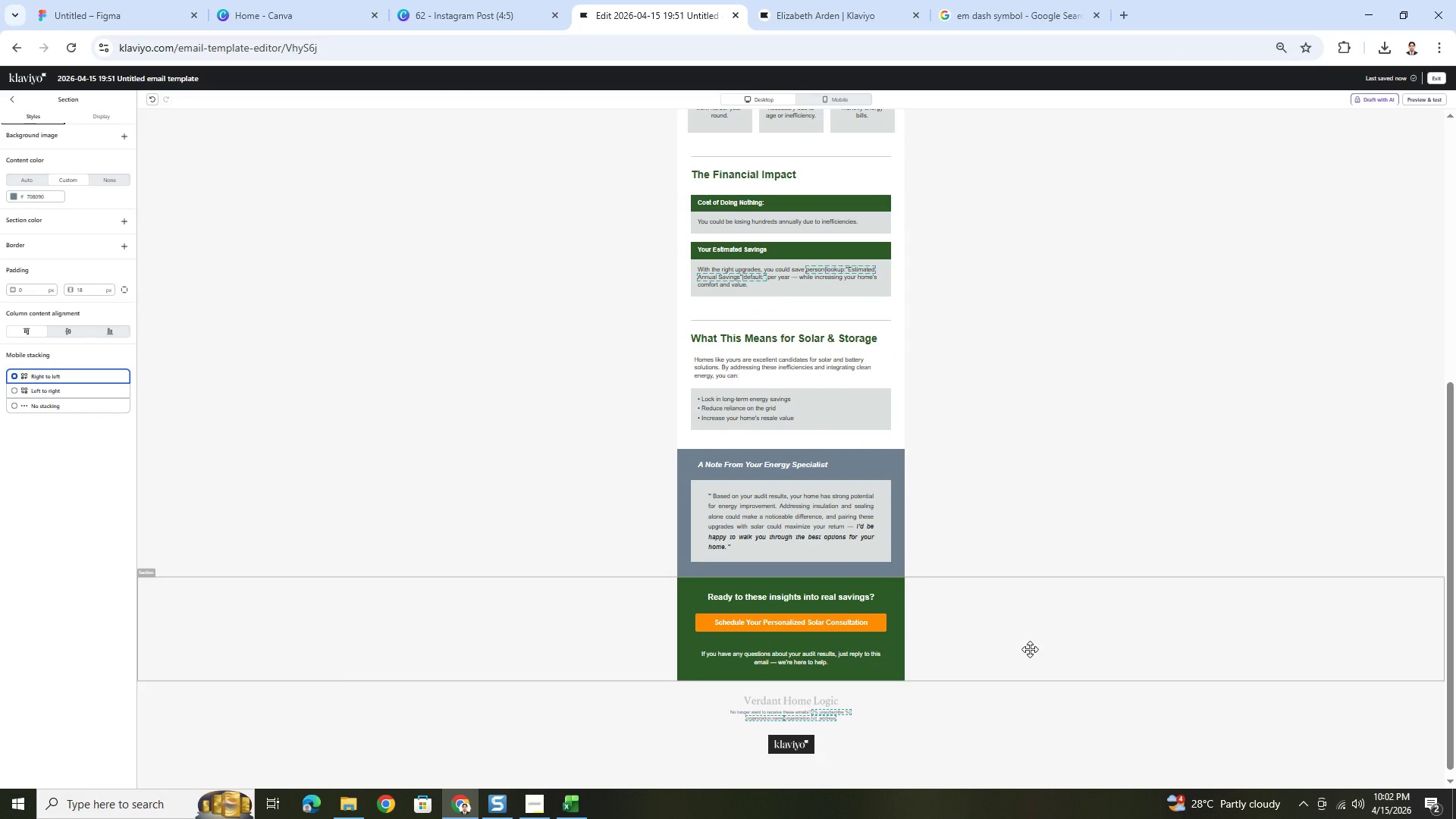 
scroll: coordinate [1028, 646], scroll_direction: up, amount: 2.0
 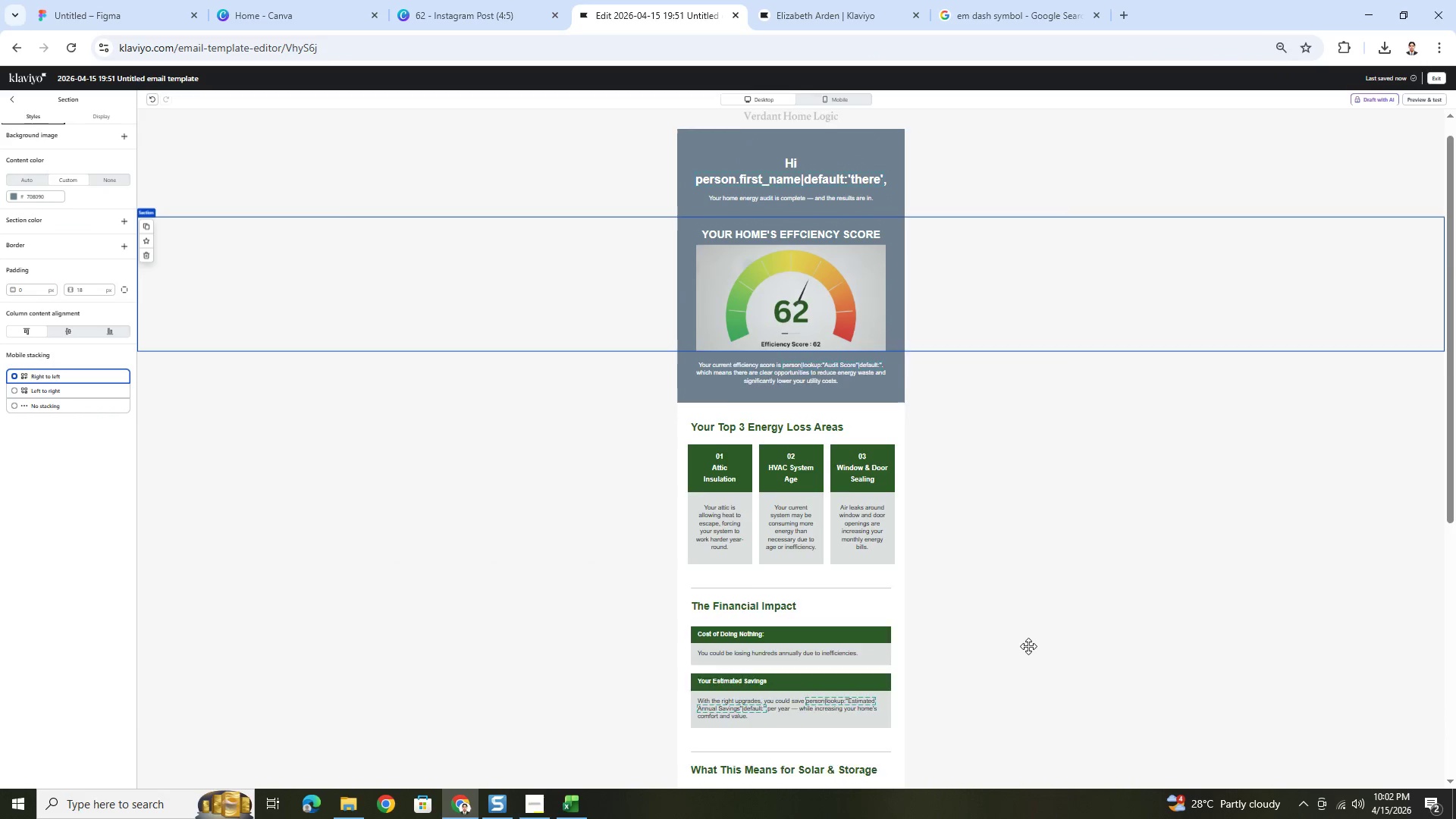 
scroll: coordinate [1028, 646], scroll_direction: down, amount: 7.0
 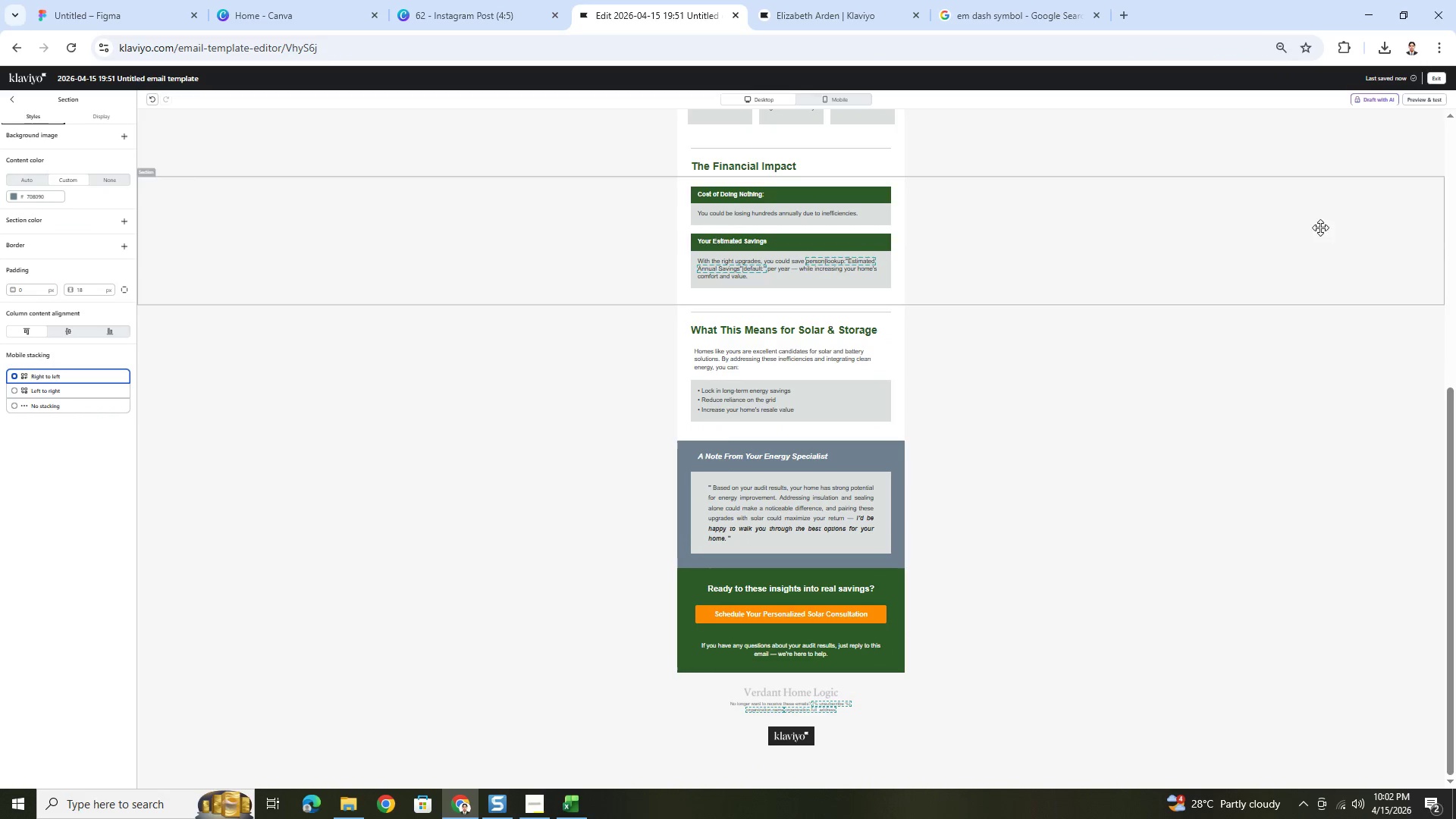 
left_click([1420, 97])
 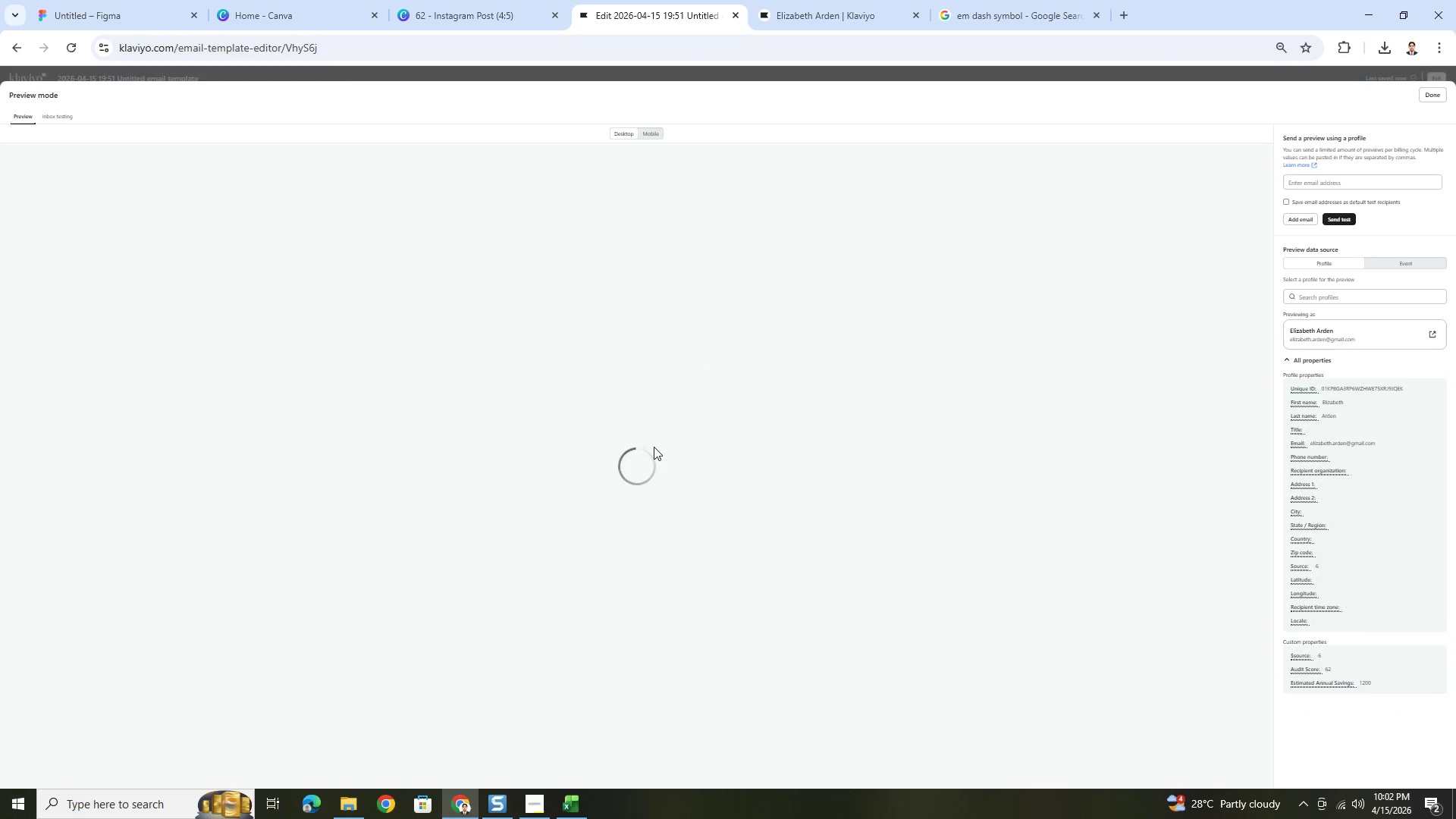 
hold_key(key=ControlLeft, duration=0.39)
scroll: coordinate [685, 503], scroll_direction: up, amount: 3.0
 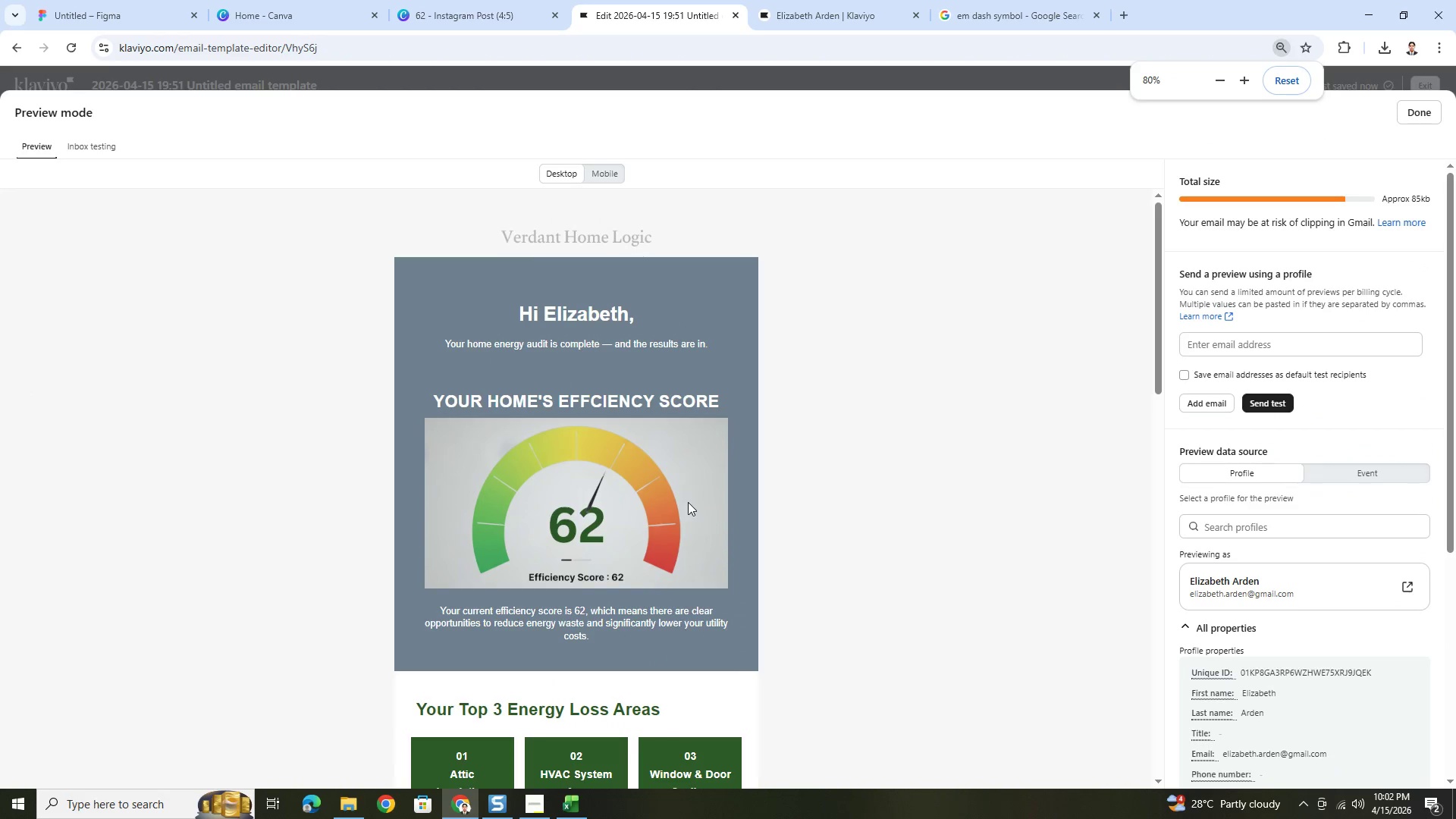 
scroll: coordinate [688, 502], scroll_direction: down, amount: 4.0
 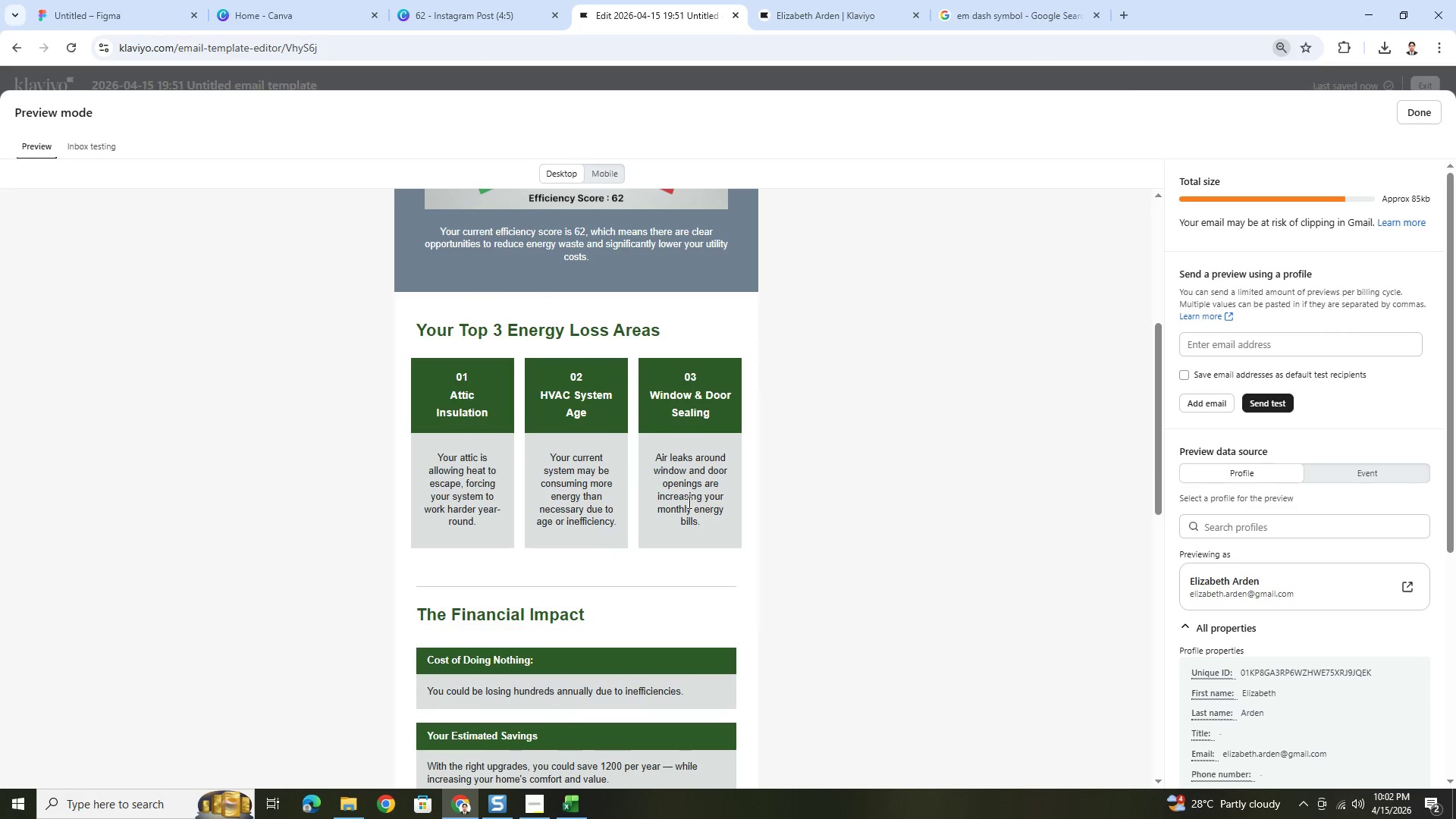 
scroll: coordinate [688, 502], scroll_direction: up, amount: 5.0
 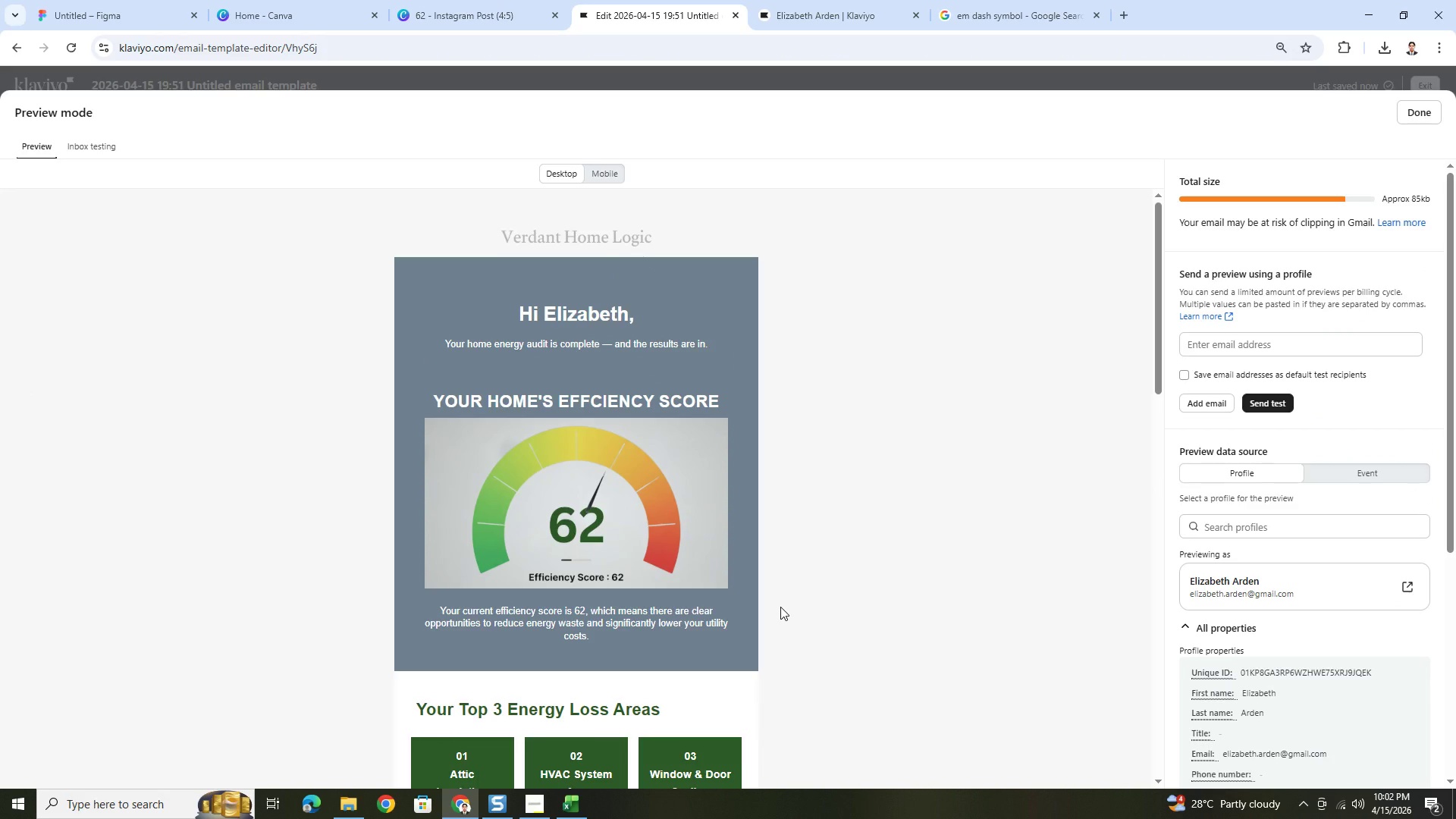 
hold_key(key=ControlLeft, duration=0.39)
scroll: coordinate [780, 607], scroll_direction: up, amount: 2.0
 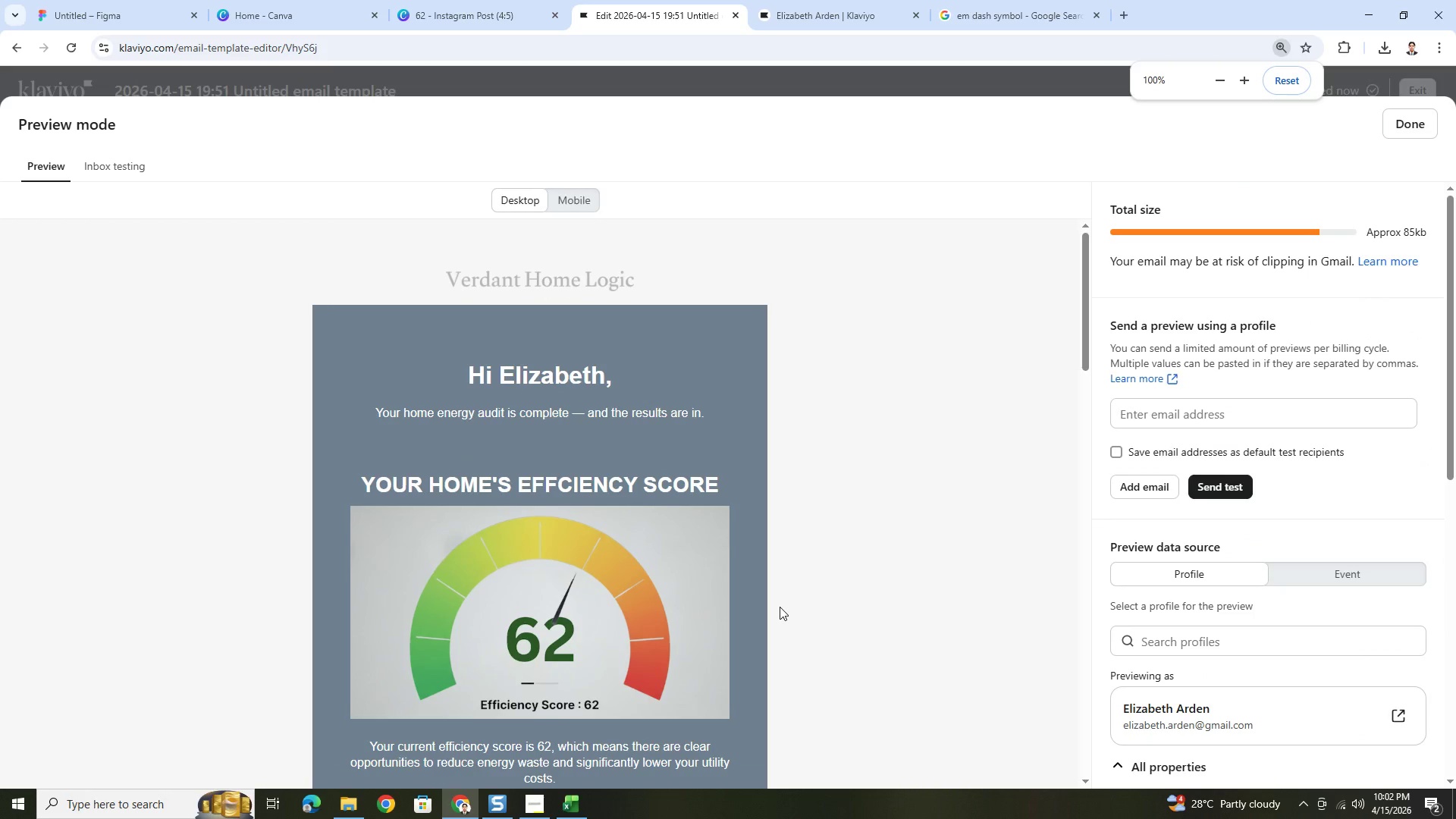 
scroll: coordinate [780, 607], scroll_direction: down, amount: 2.0
 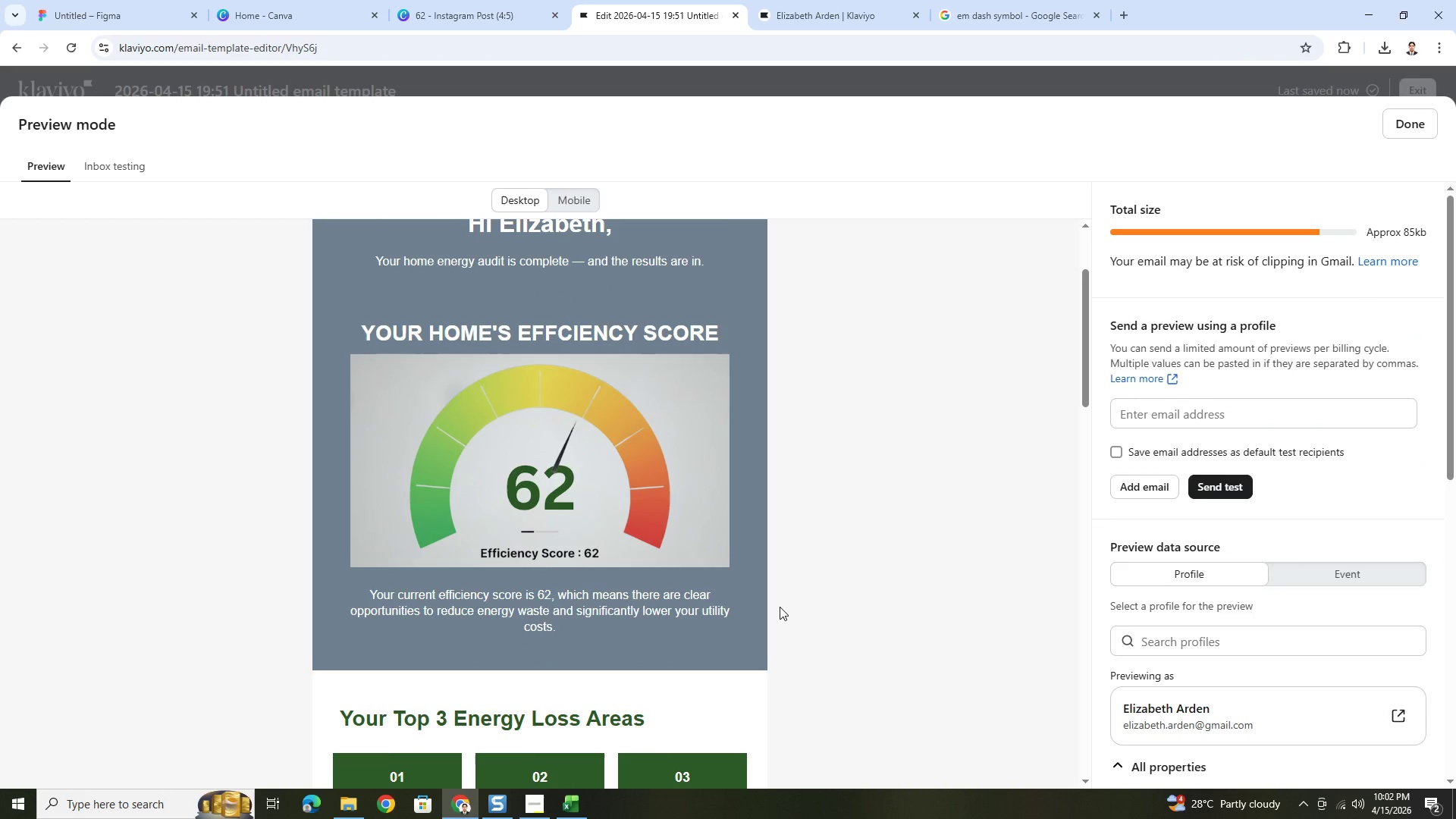 
scroll: coordinate [780, 607], scroll_direction: up, amount: 3.0
 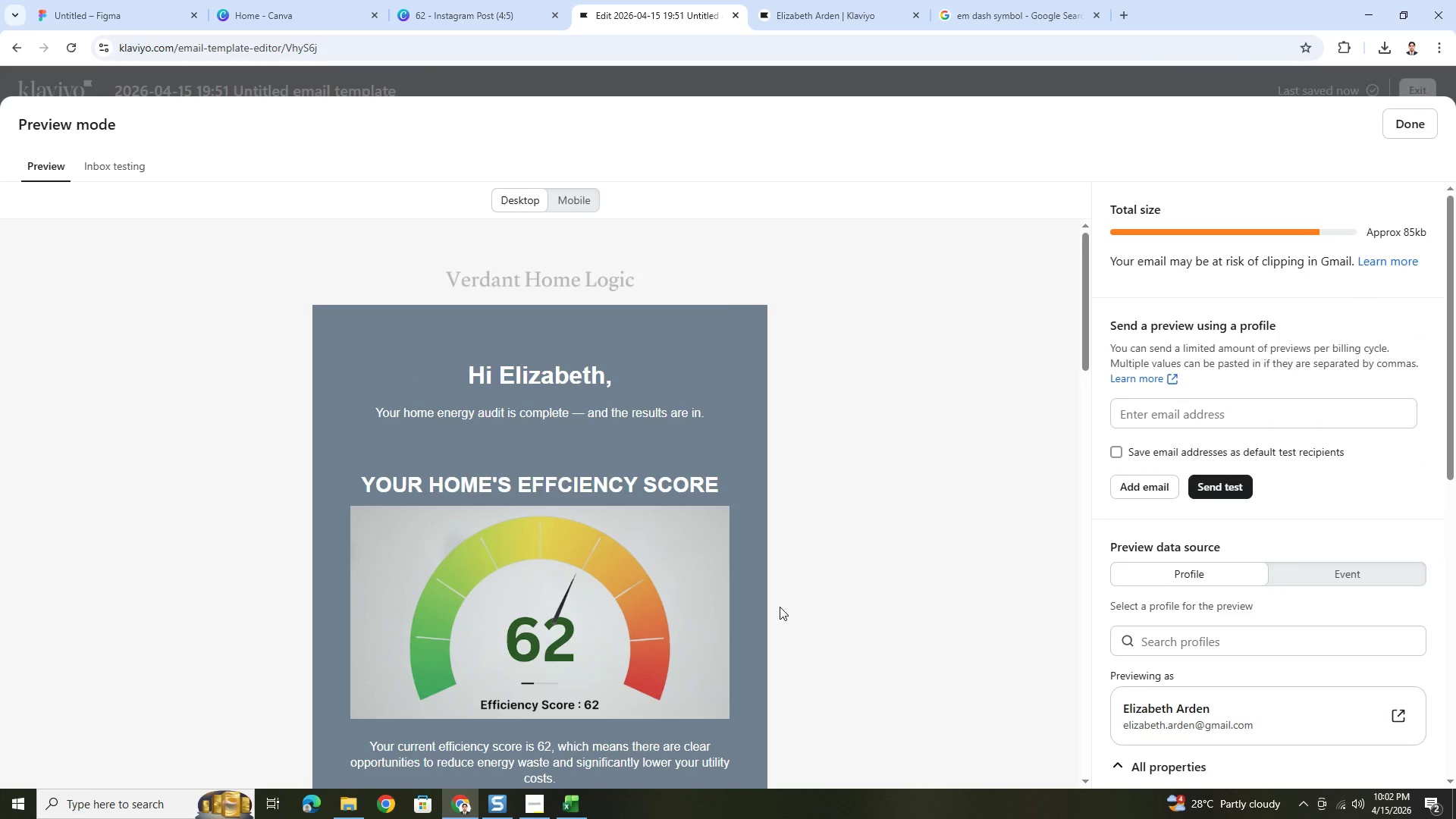 
scroll: coordinate [780, 607], scroll_direction: down, amount: 4.0
 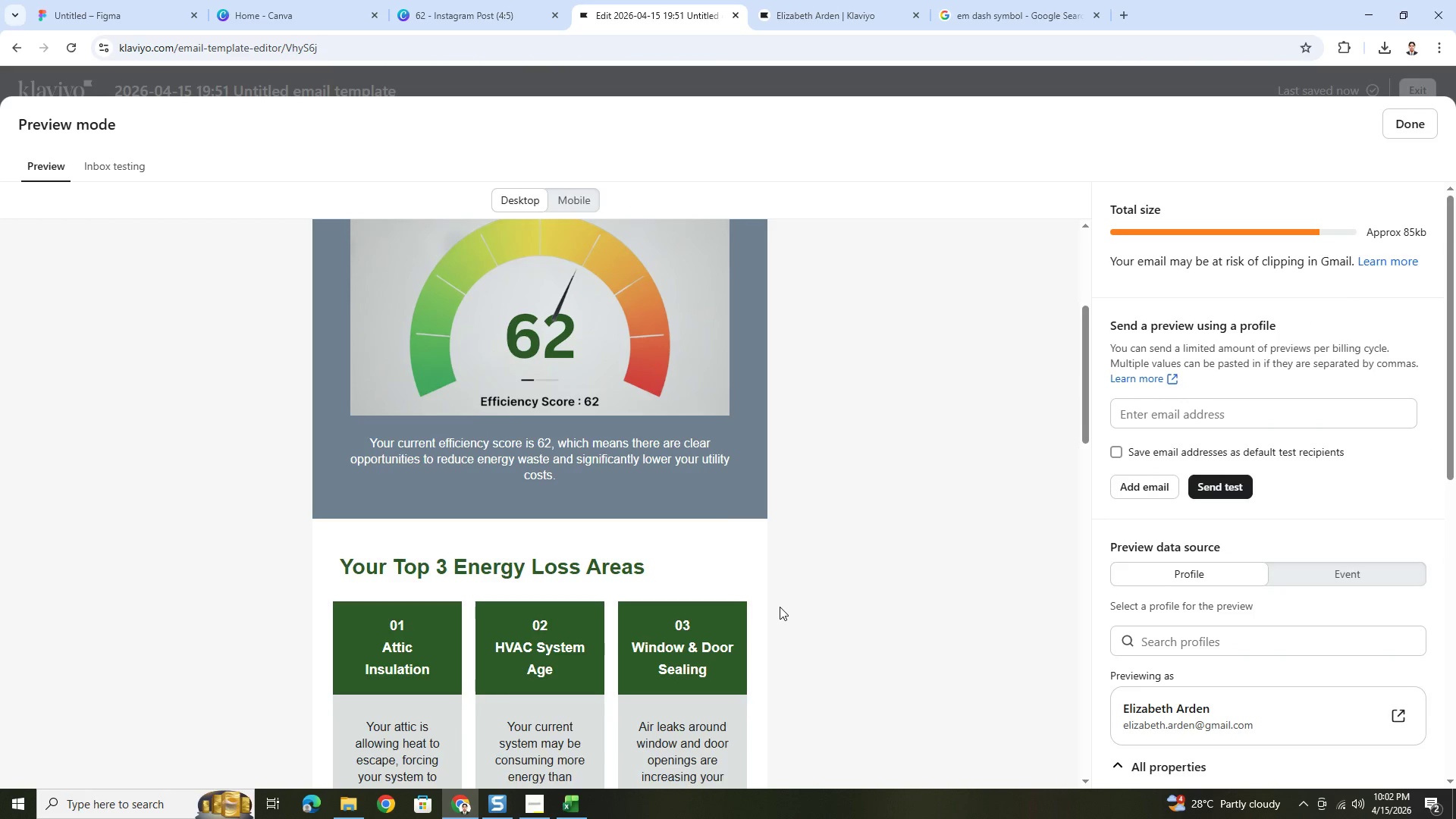 
scroll: coordinate [780, 607], scroll_direction: up, amount: 4.0
 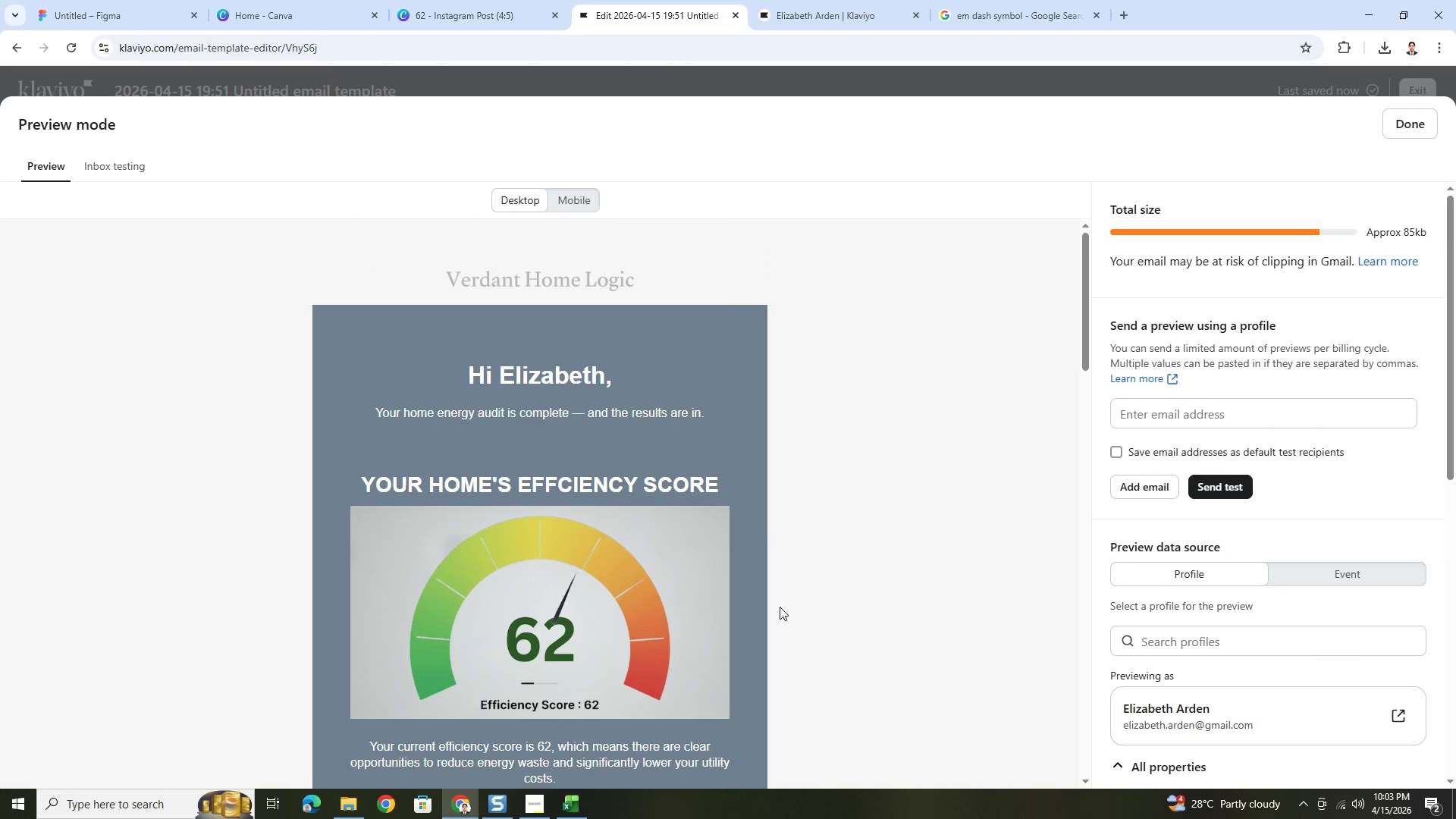 
scroll: coordinate [780, 607], scroll_direction: down, amount: 2.0
 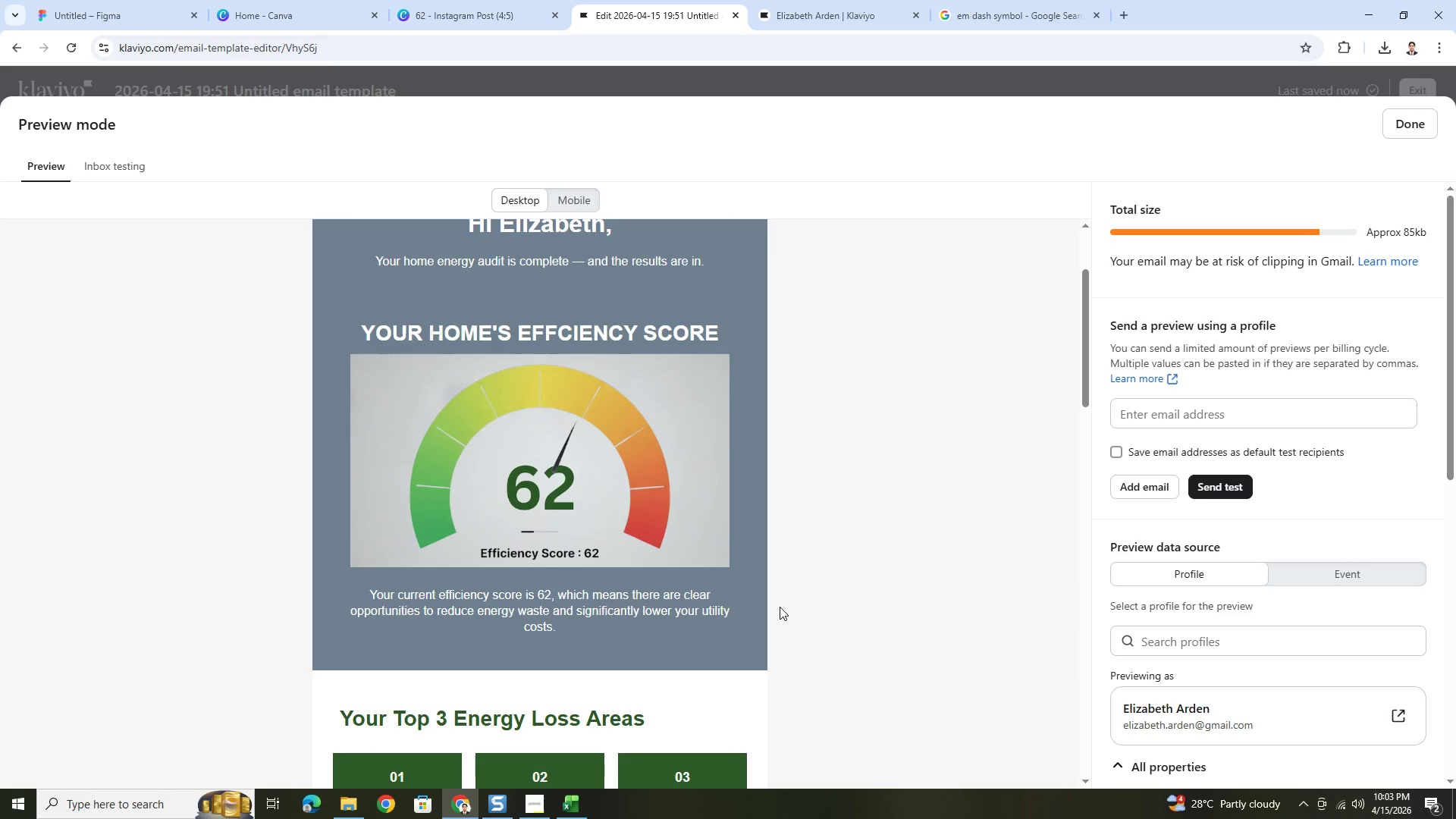 
scroll: coordinate [780, 607], scroll_direction: up, amount: 2.0
 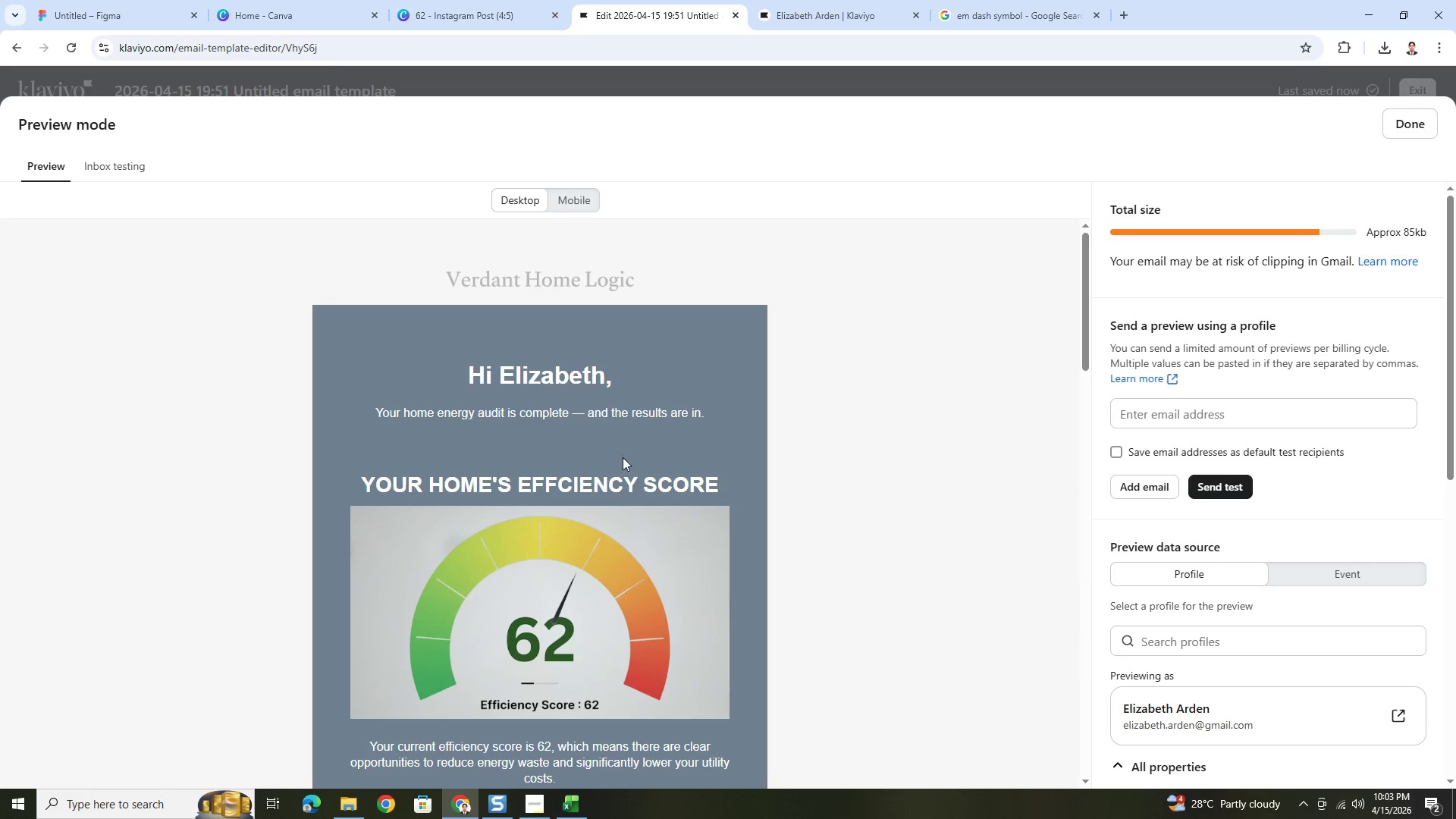 
wait(6.75)
 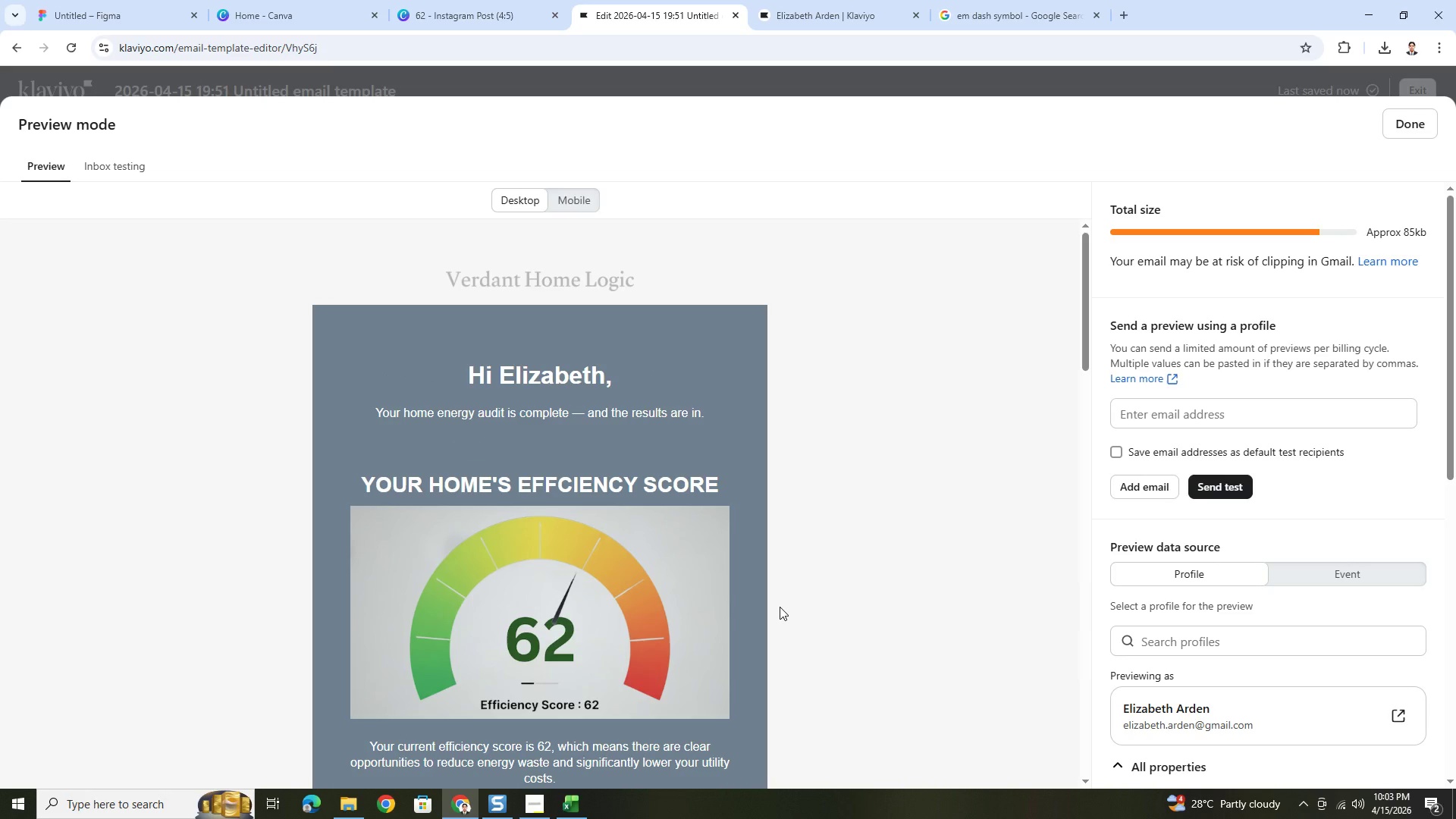 
left_click([1405, 118])
 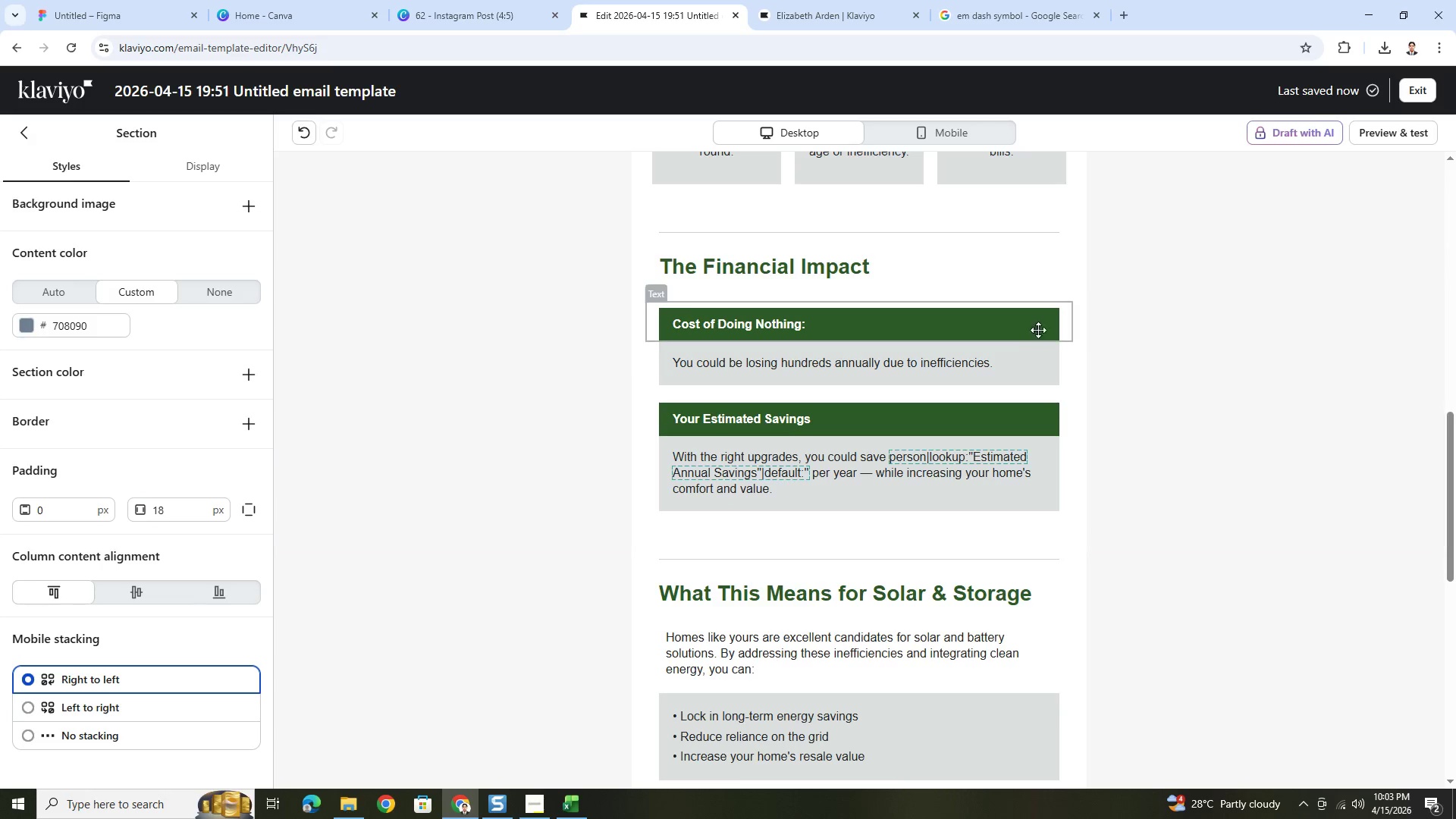 
scroll: coordinate [1028, 358], scroll_direction: up, amount: 10.0
 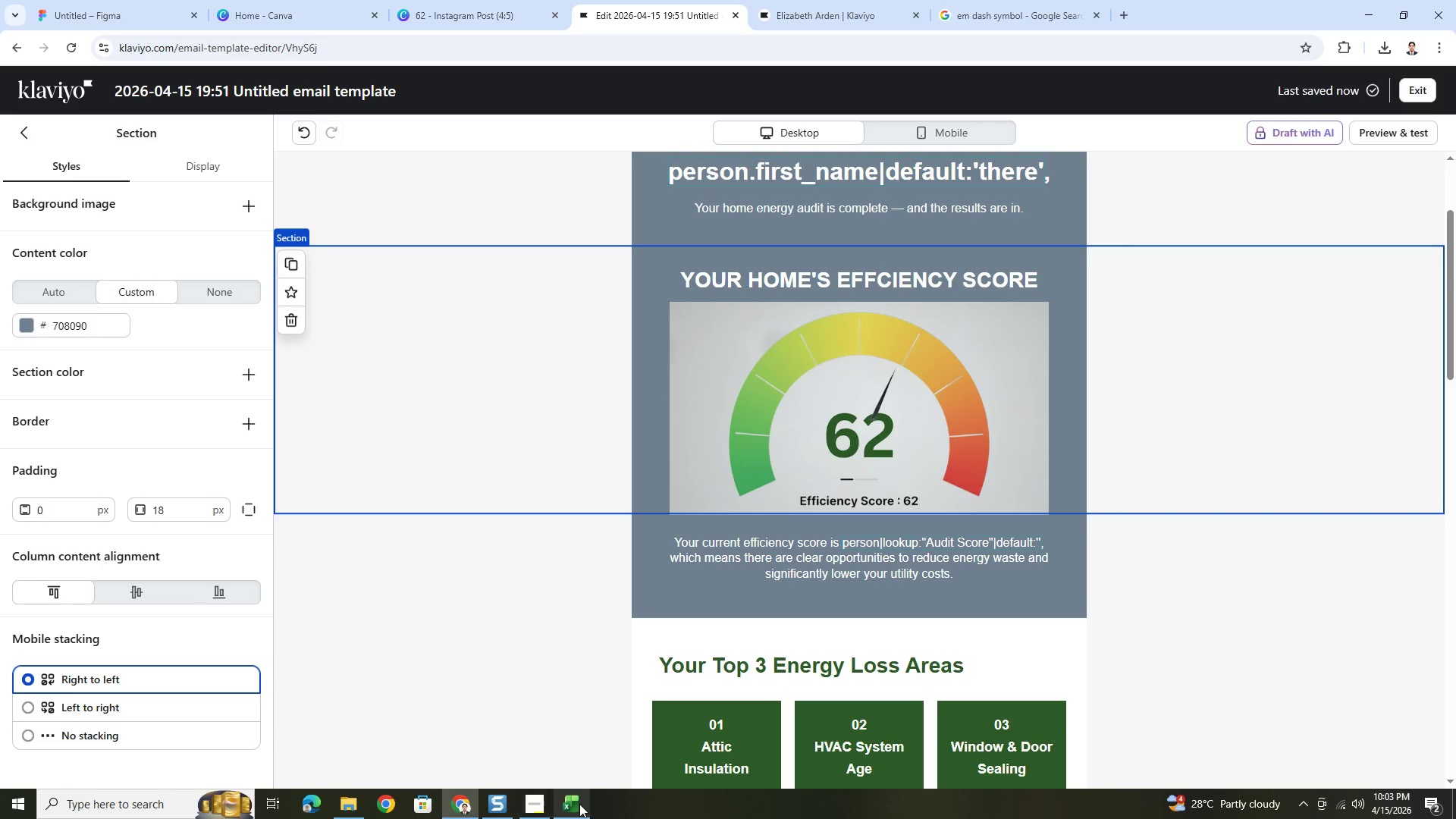 
left_click([540, 803])